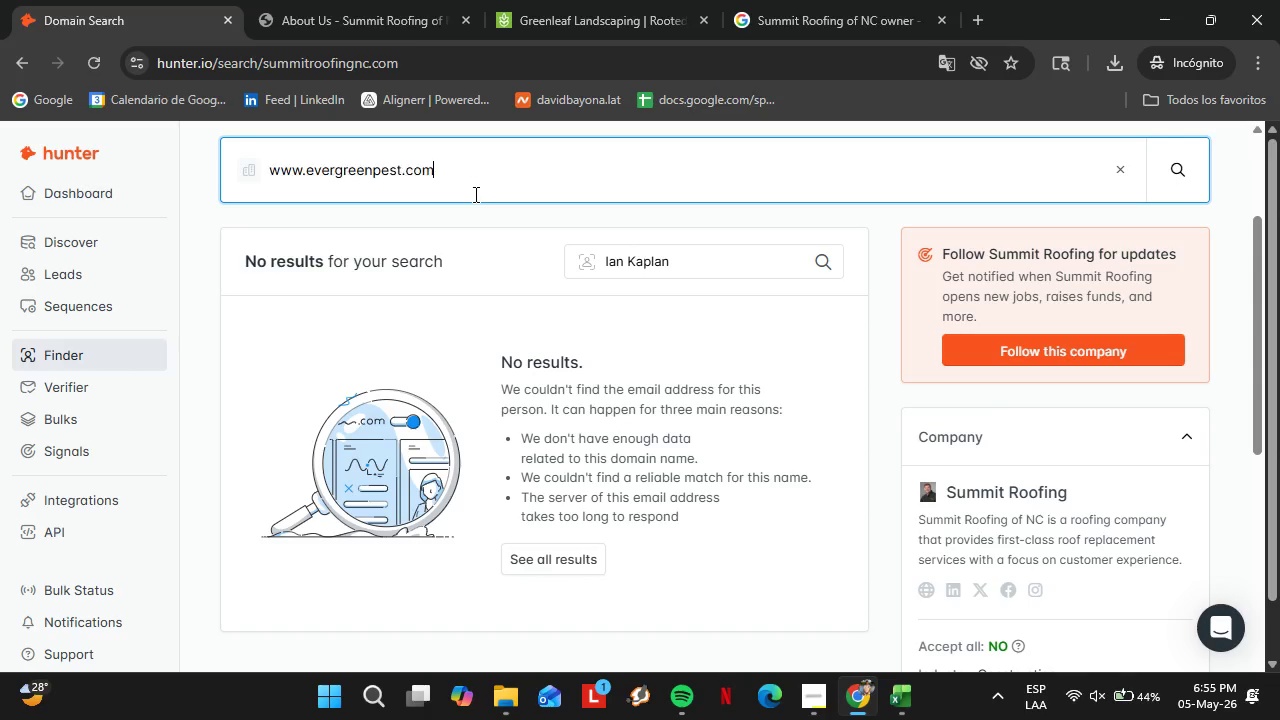 
key(Control+V)
 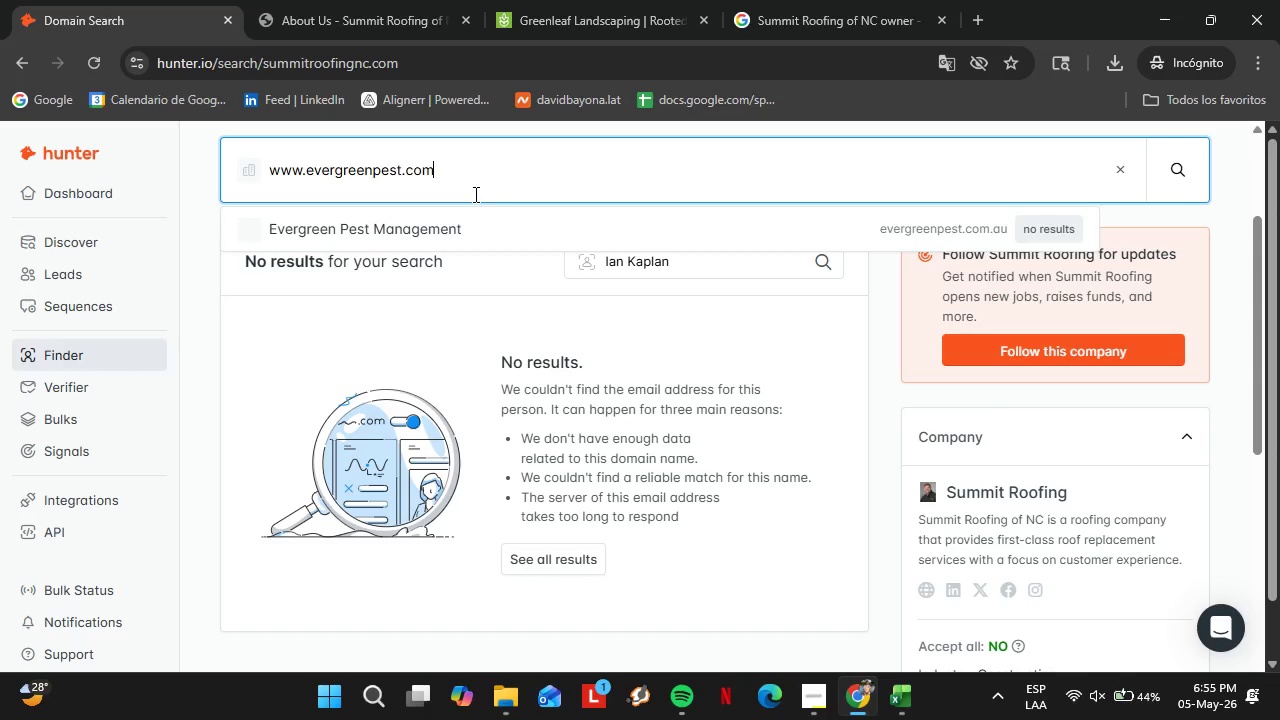 
key(Enter)
 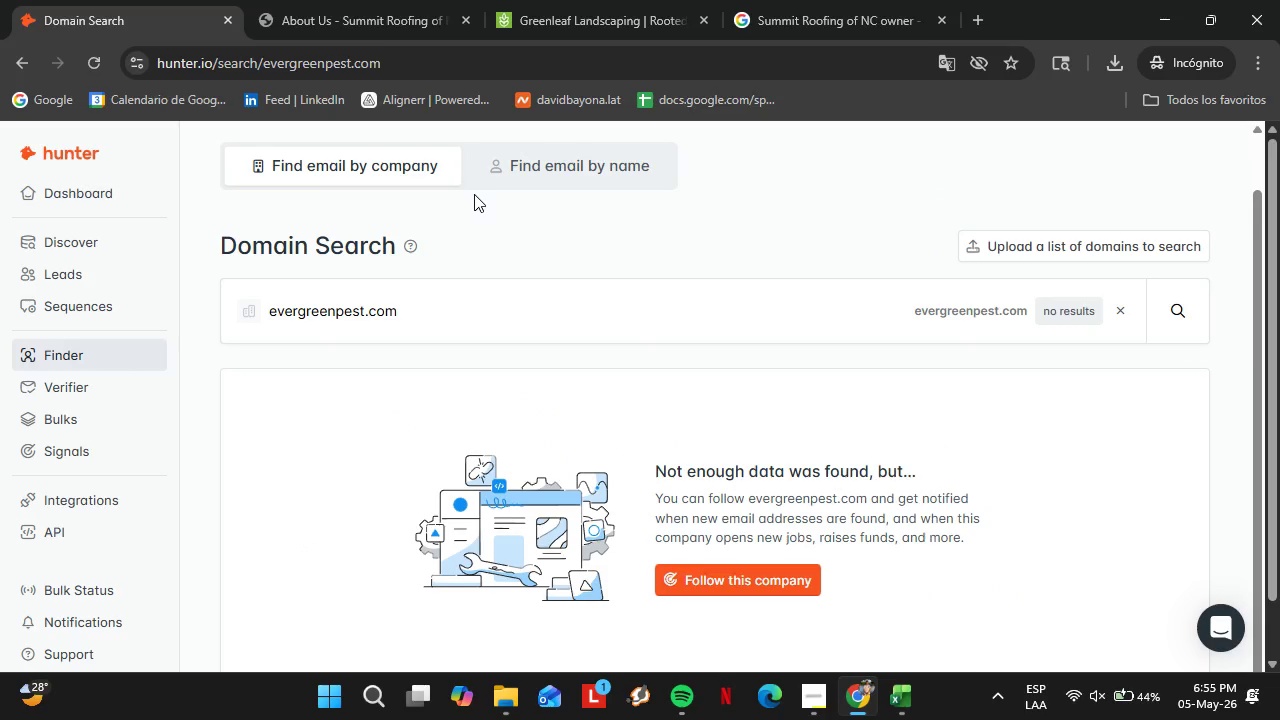 
wait(55.8)
 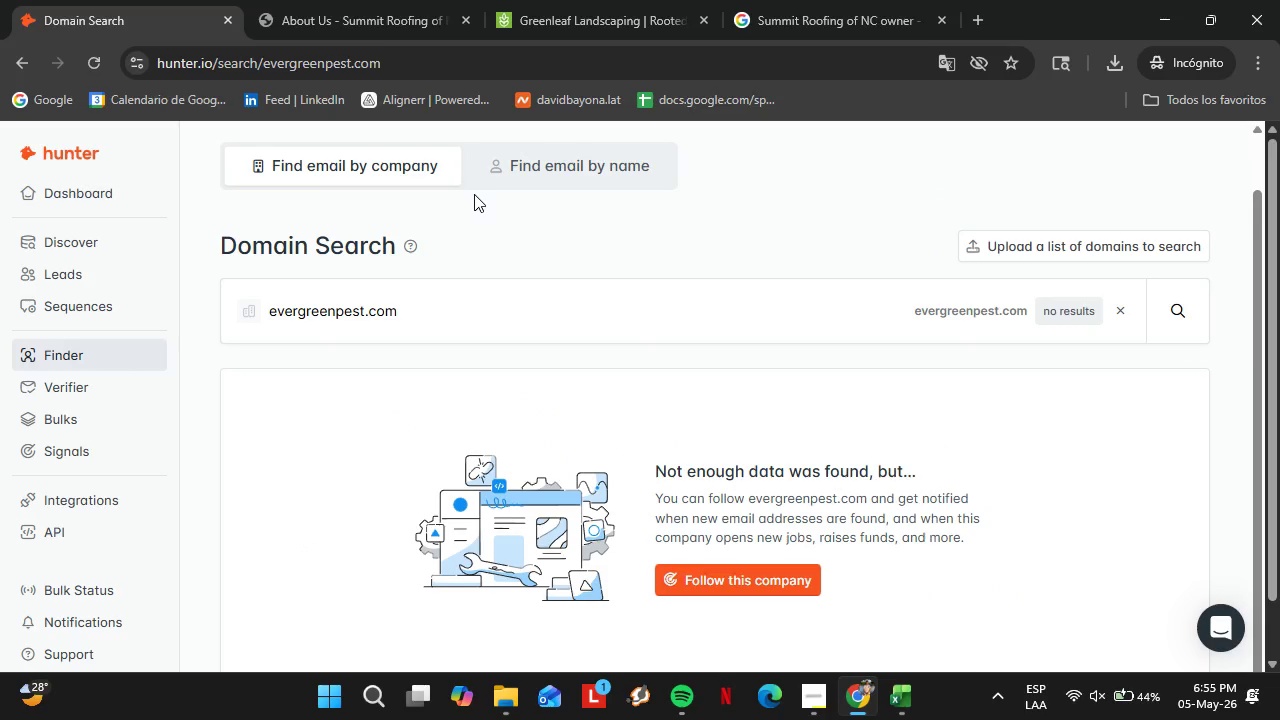 
left_click([891, 696])
 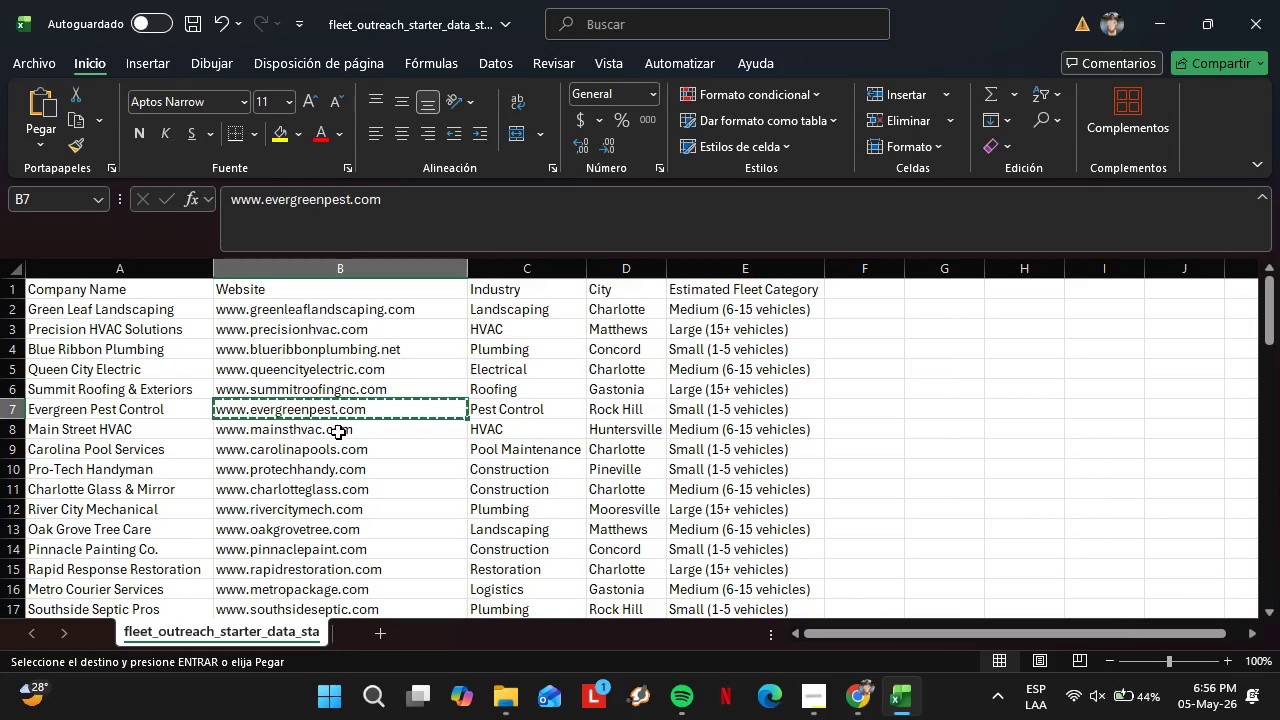 
left_click([338, 432])
 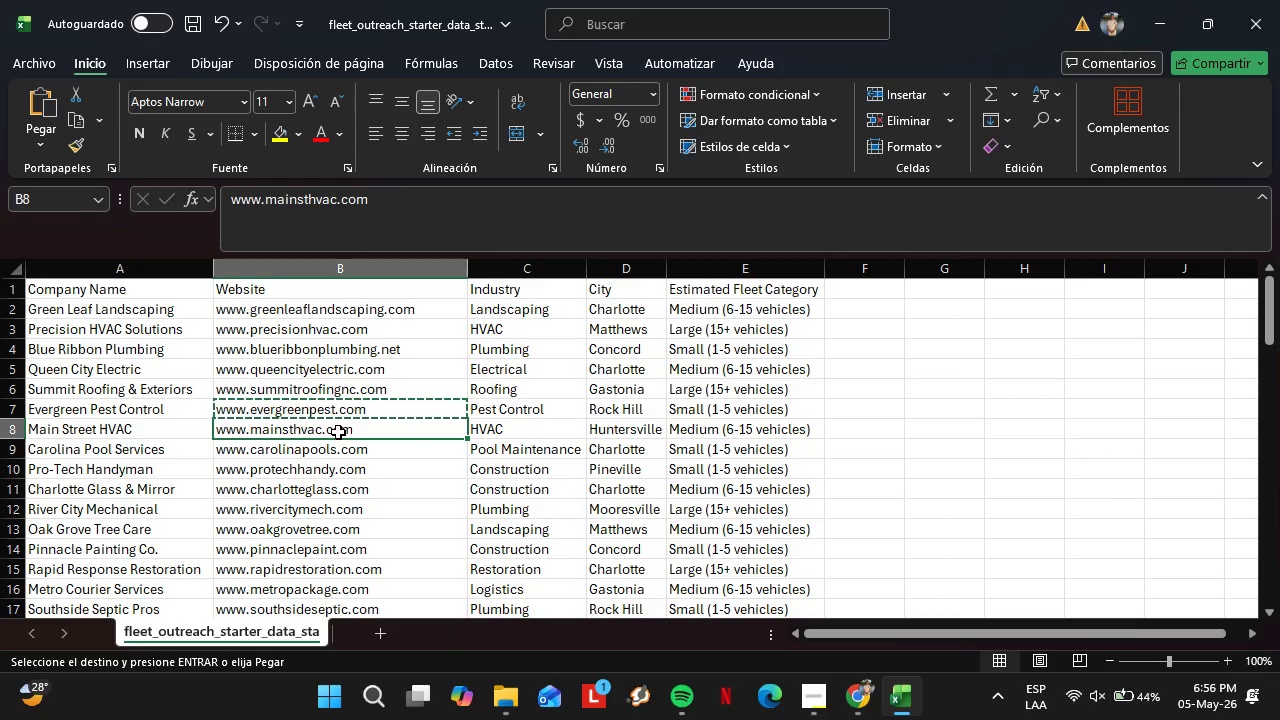 
key(Control+C)
 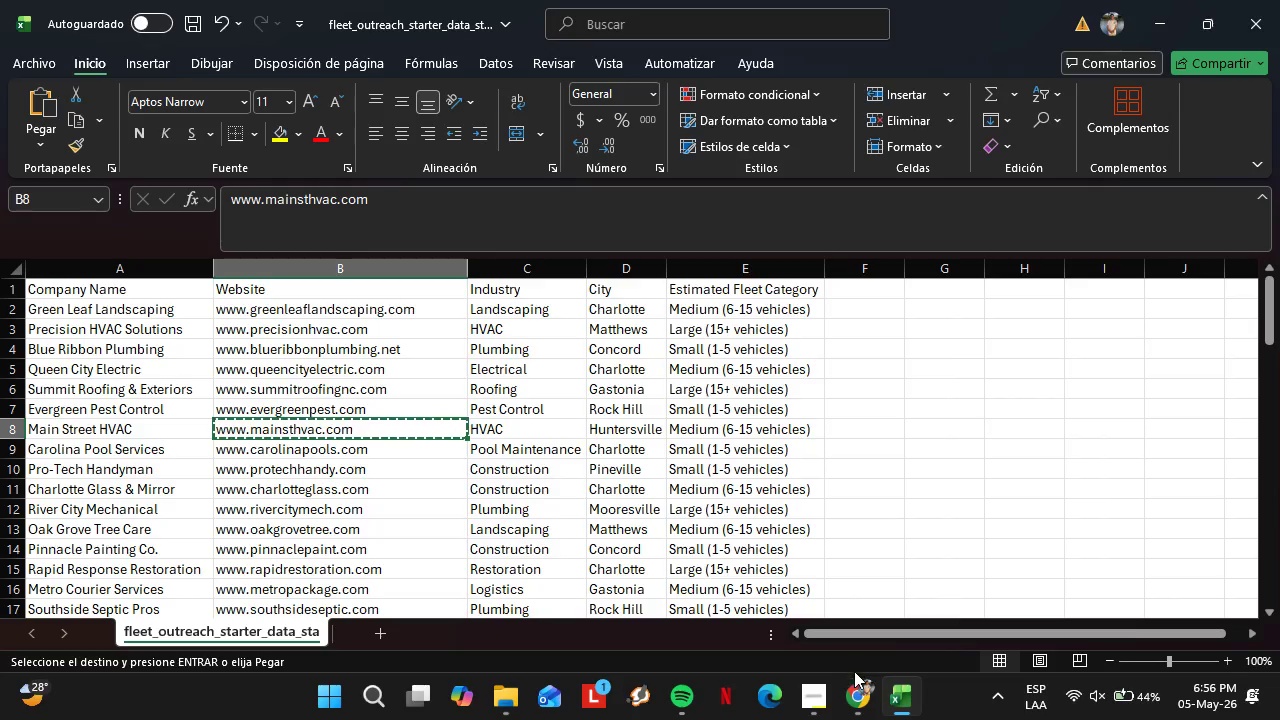 
left_click([852, 691])
 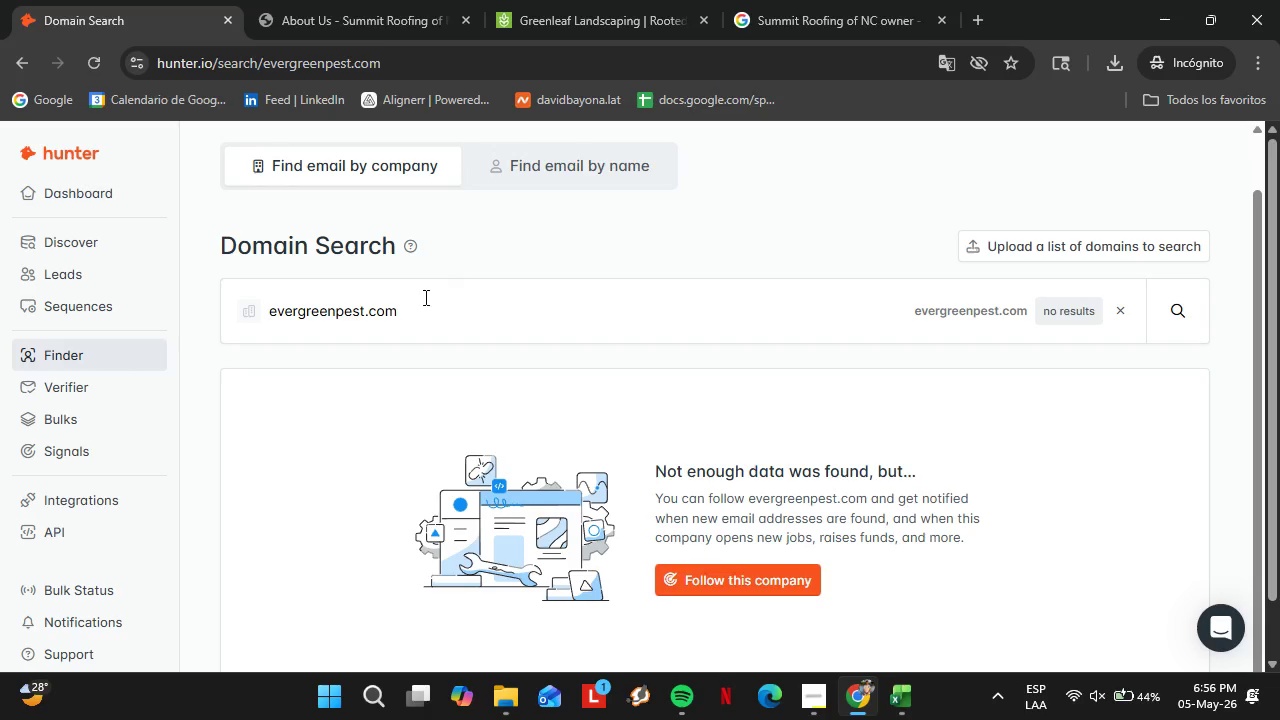 
left_click_drag(start_coordinate=[423, 301], to_coordinate=[265, 313])
 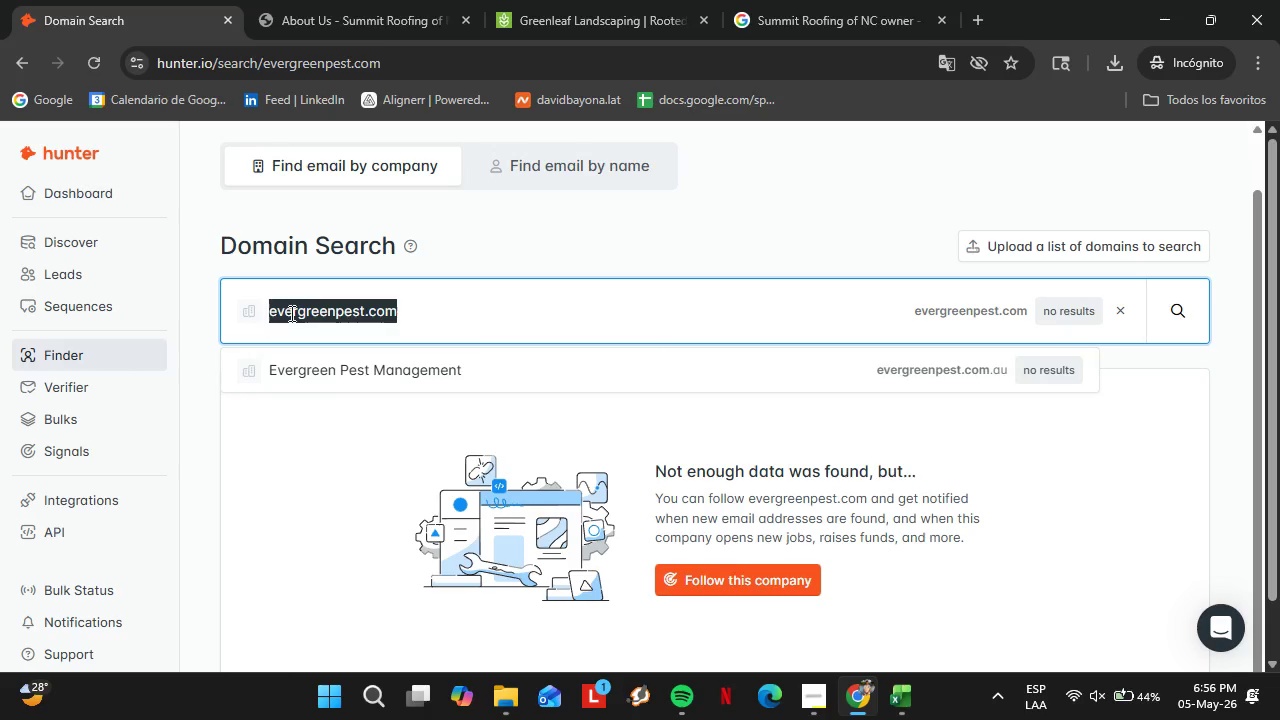 
key(Control+V)
 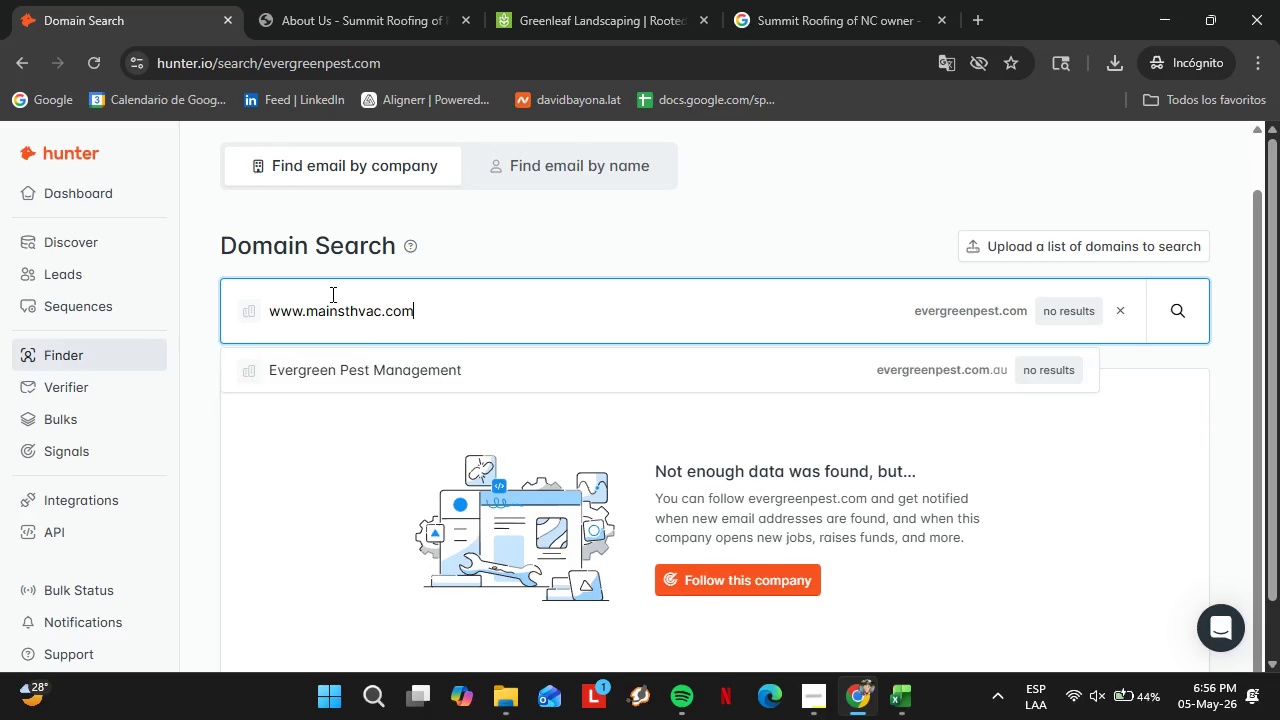 
key(Enter)
 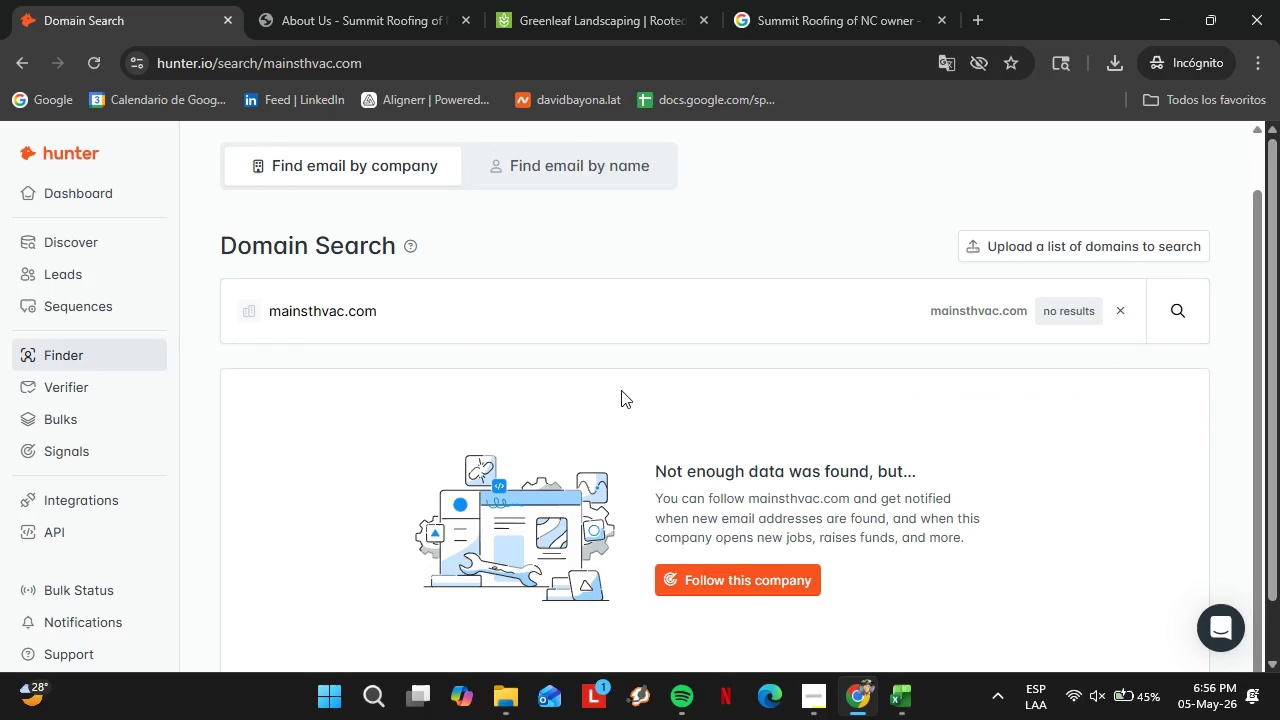 
left_click([906, 687])
 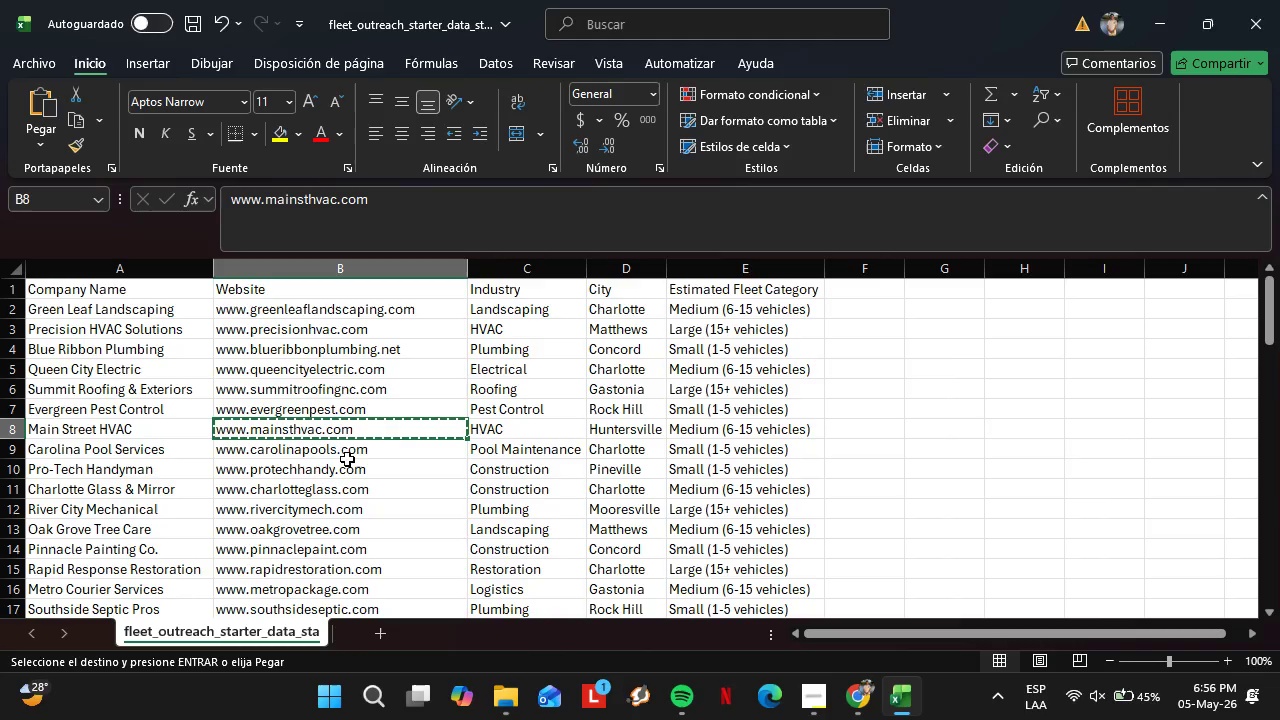 
left_click([340, 458])
 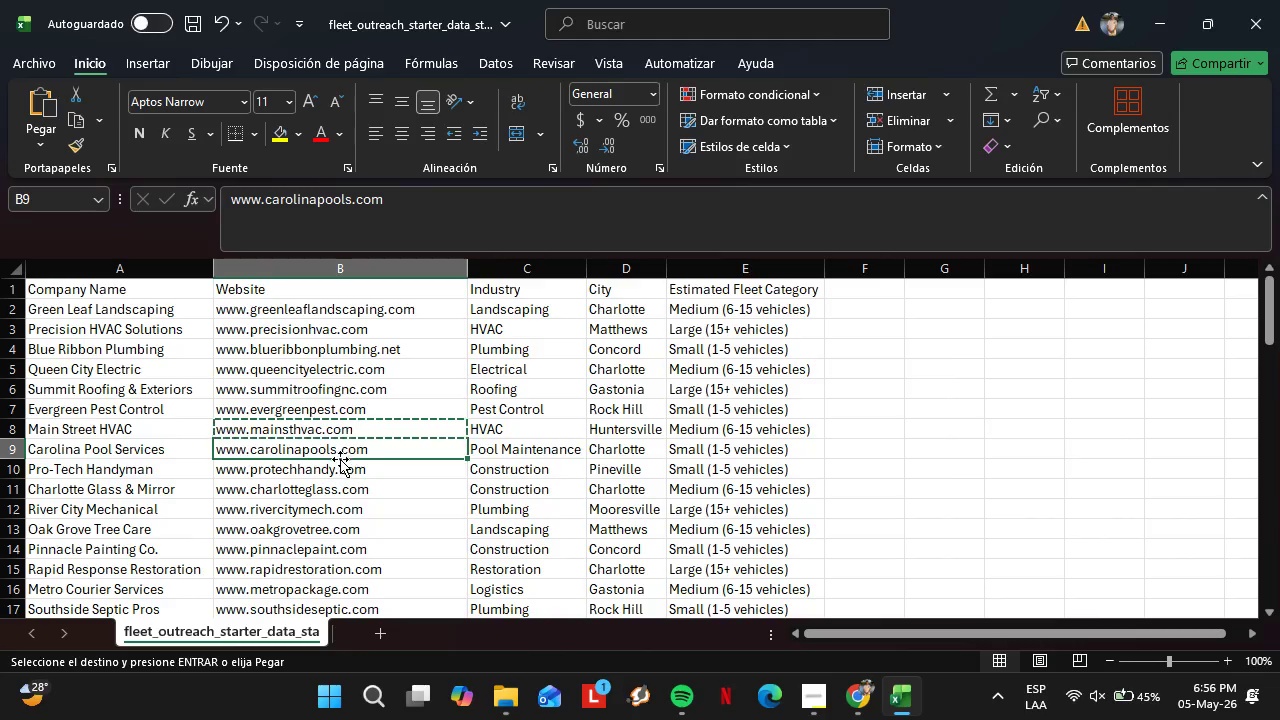 
key(Control+C)
 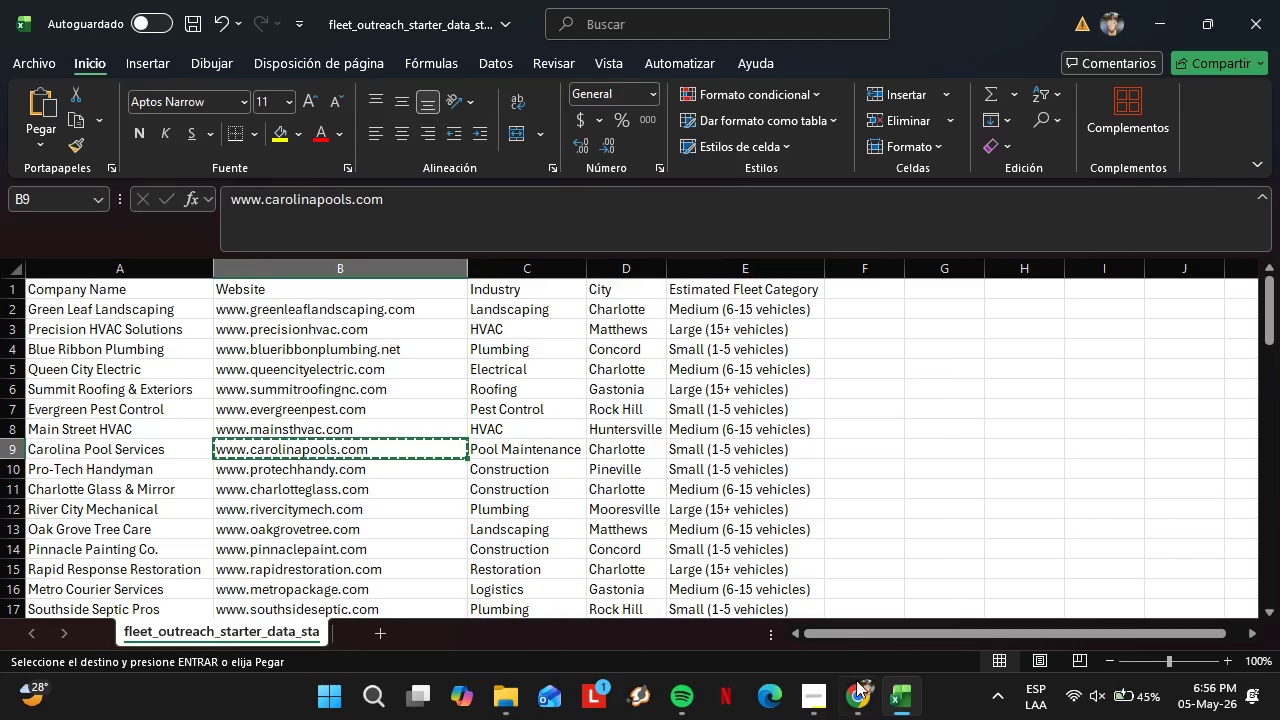 
left_click([855, 682])
 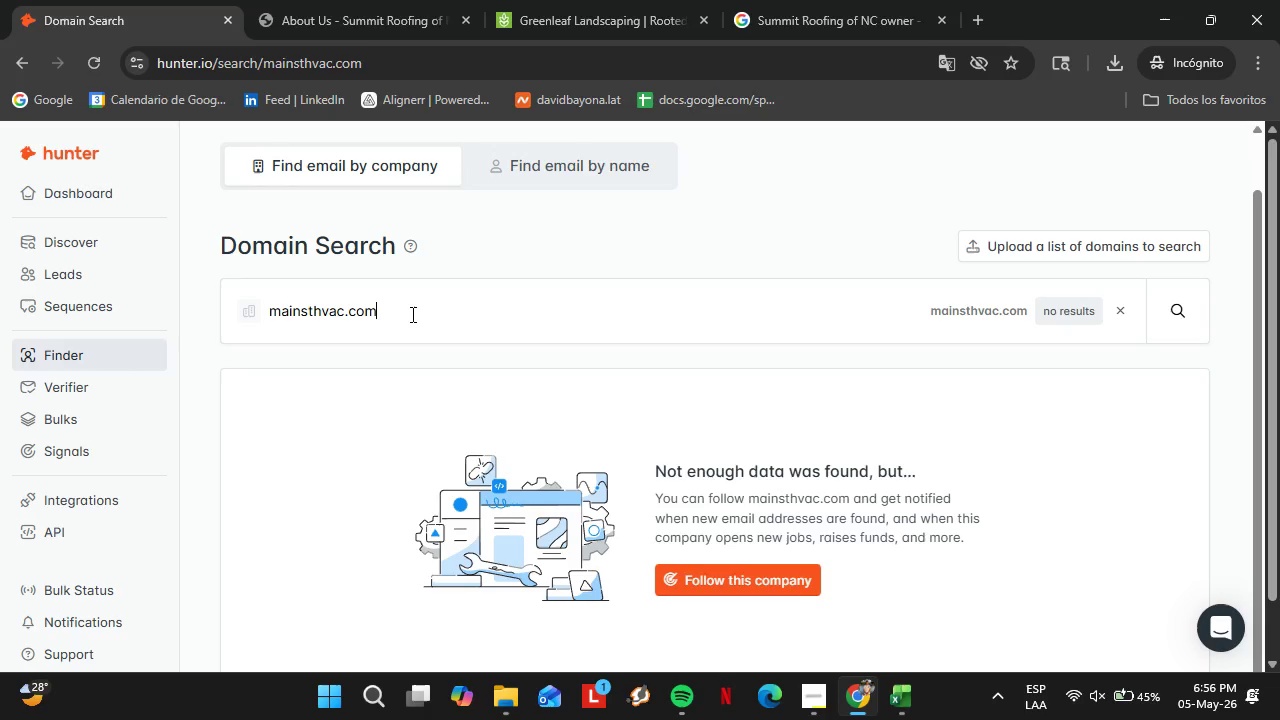 
double_click([411, 314])
 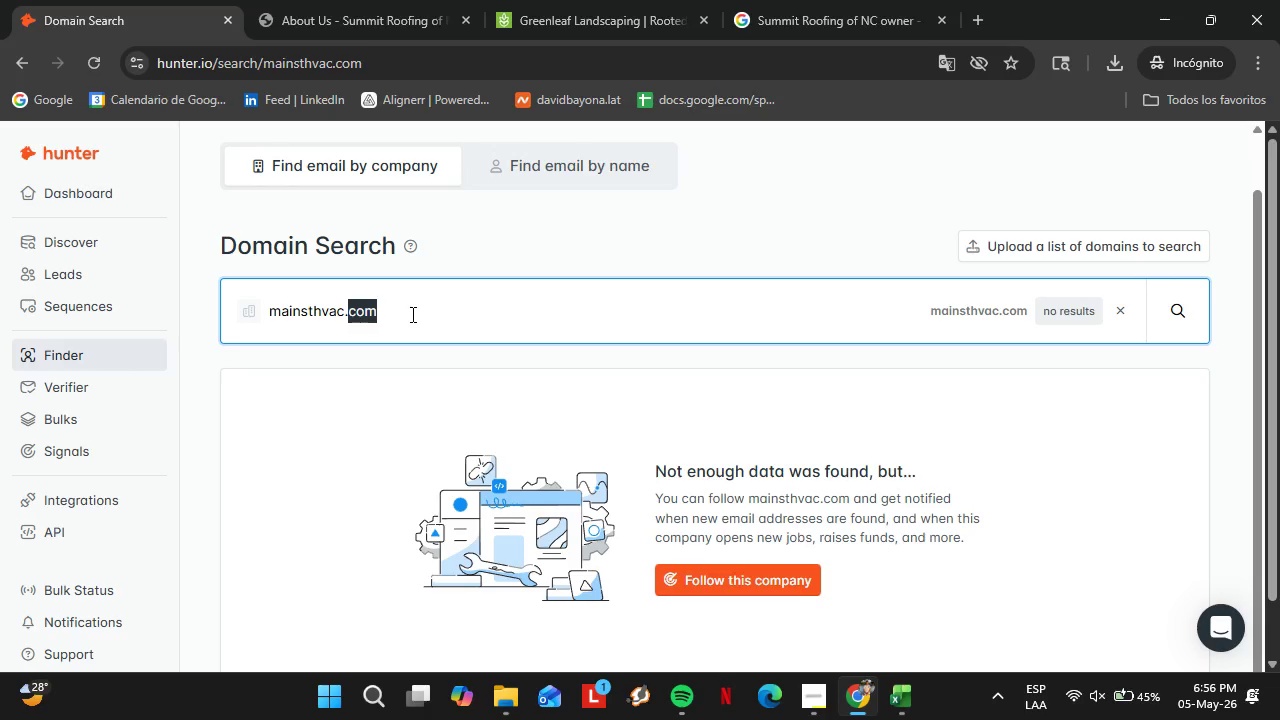 
triple_click([411, 314])
 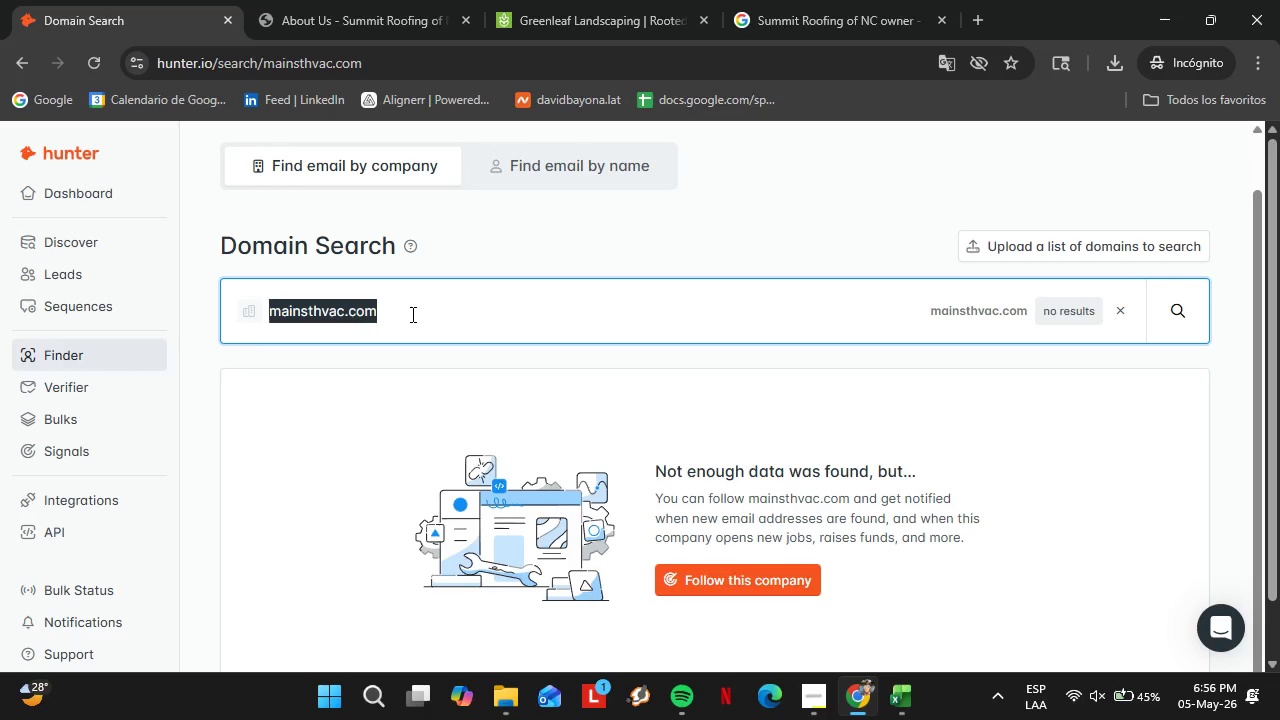 
key(Control+ControlLeft)
 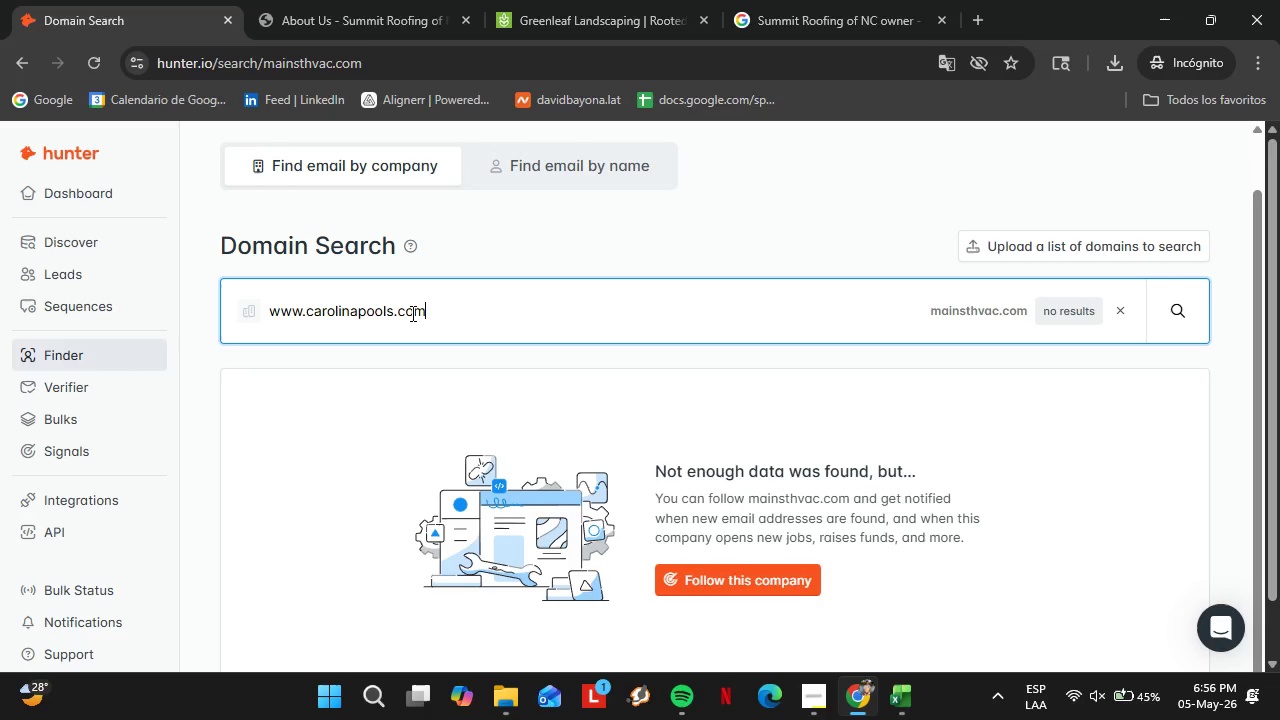 
key(Control+V)
 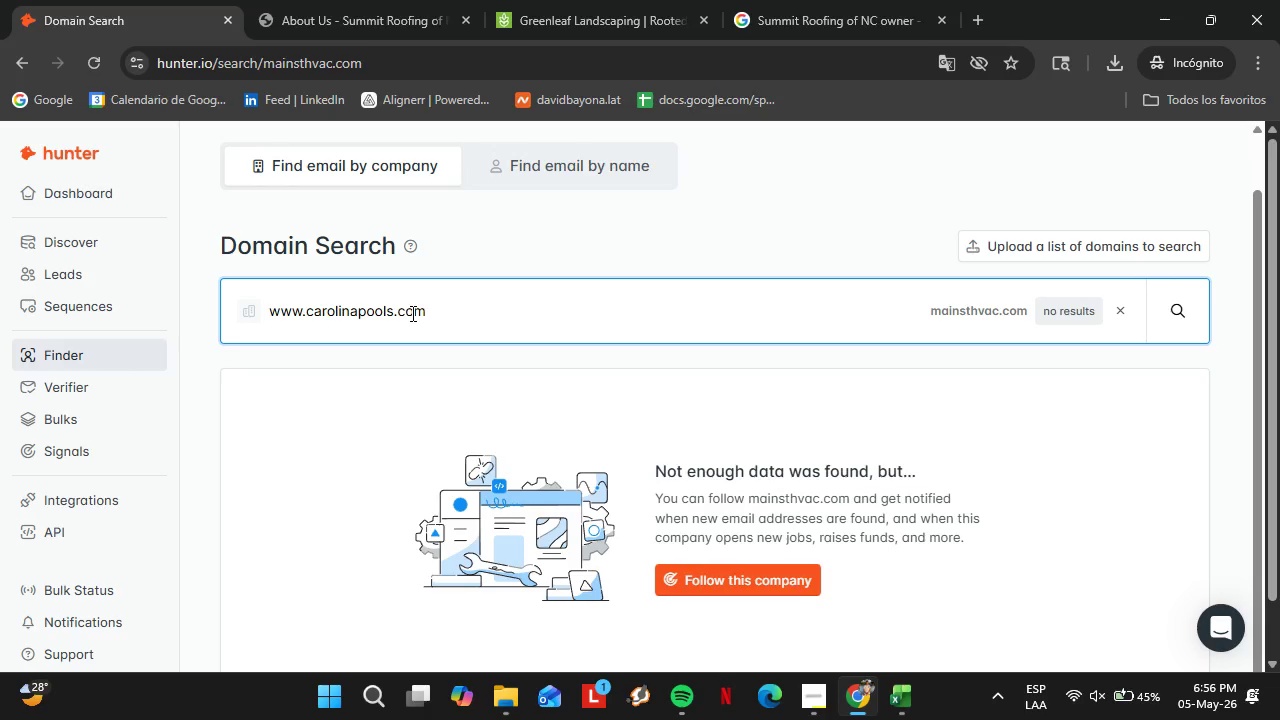 
key(Enter)
 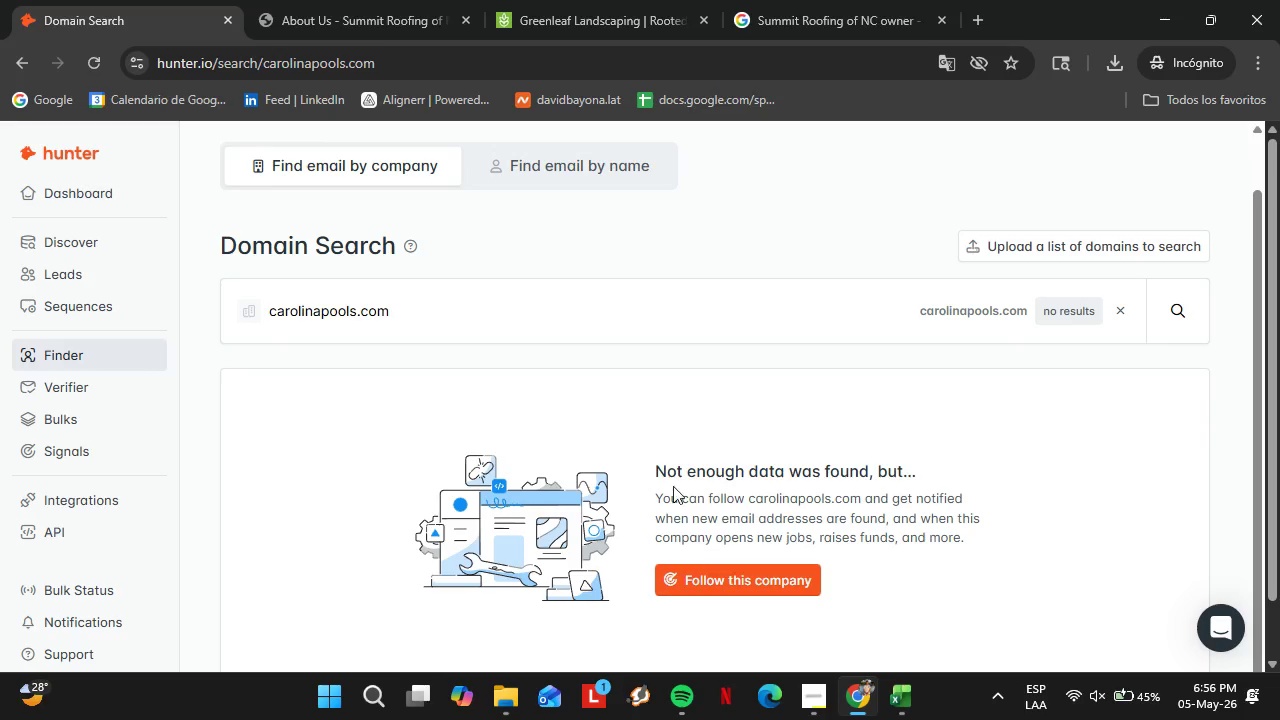 
left_click([905, 698])
 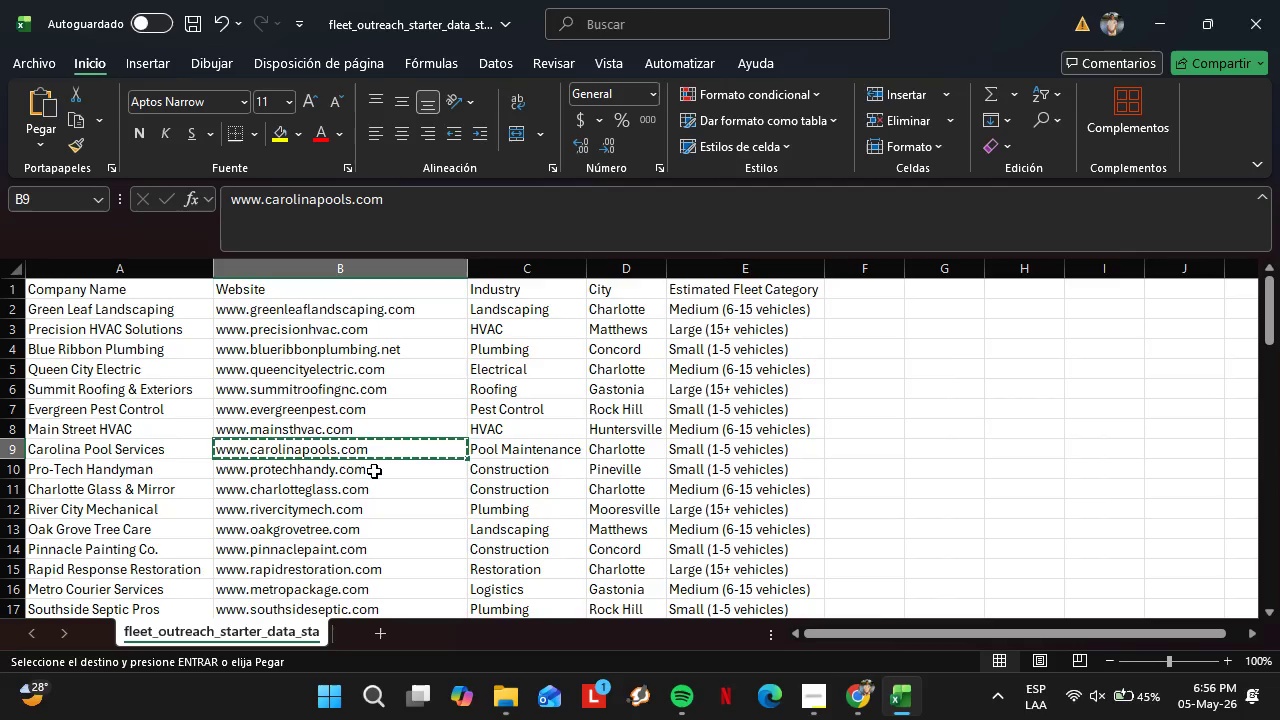 
left_click([353, 475])
 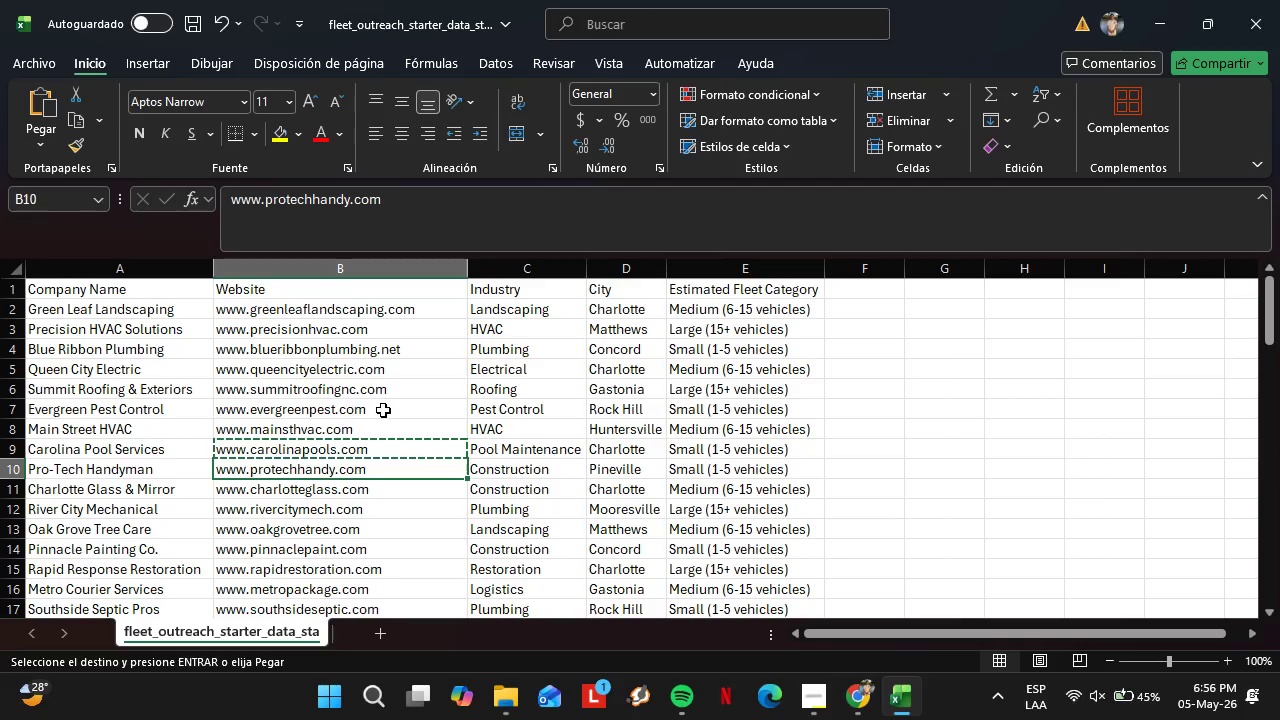 
key(Control+C)
 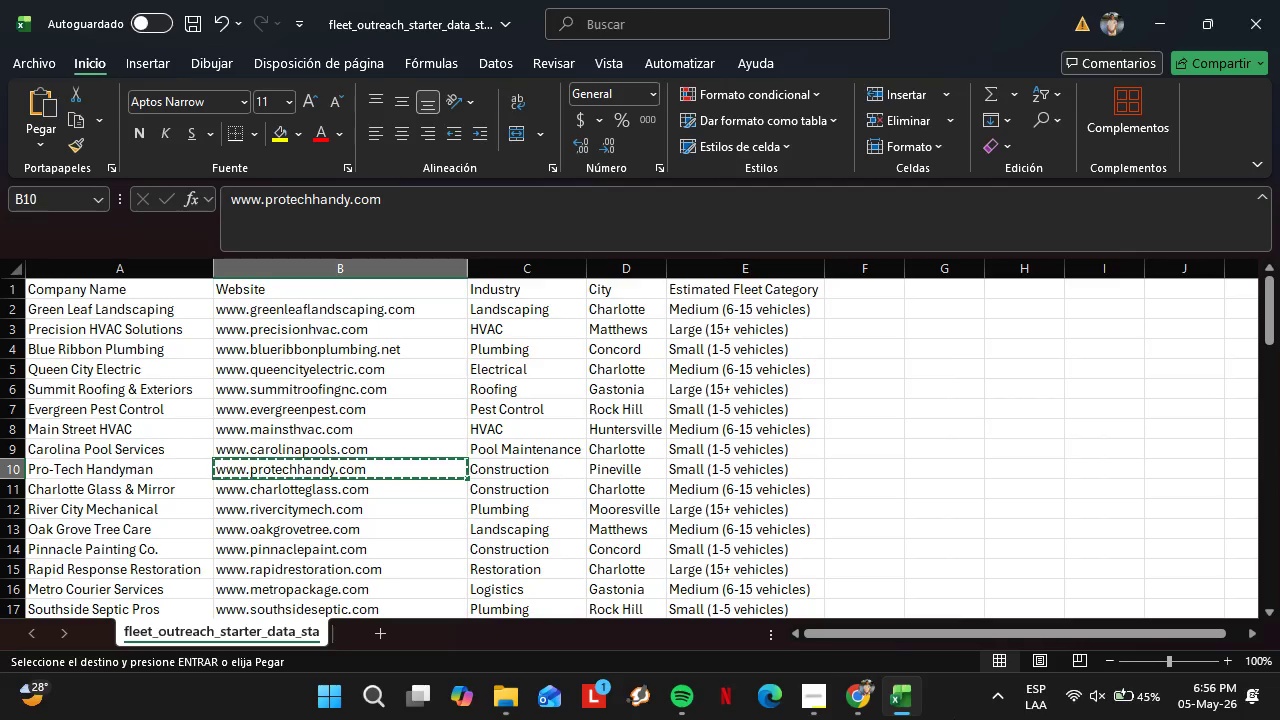 
left_click([843, 692])
 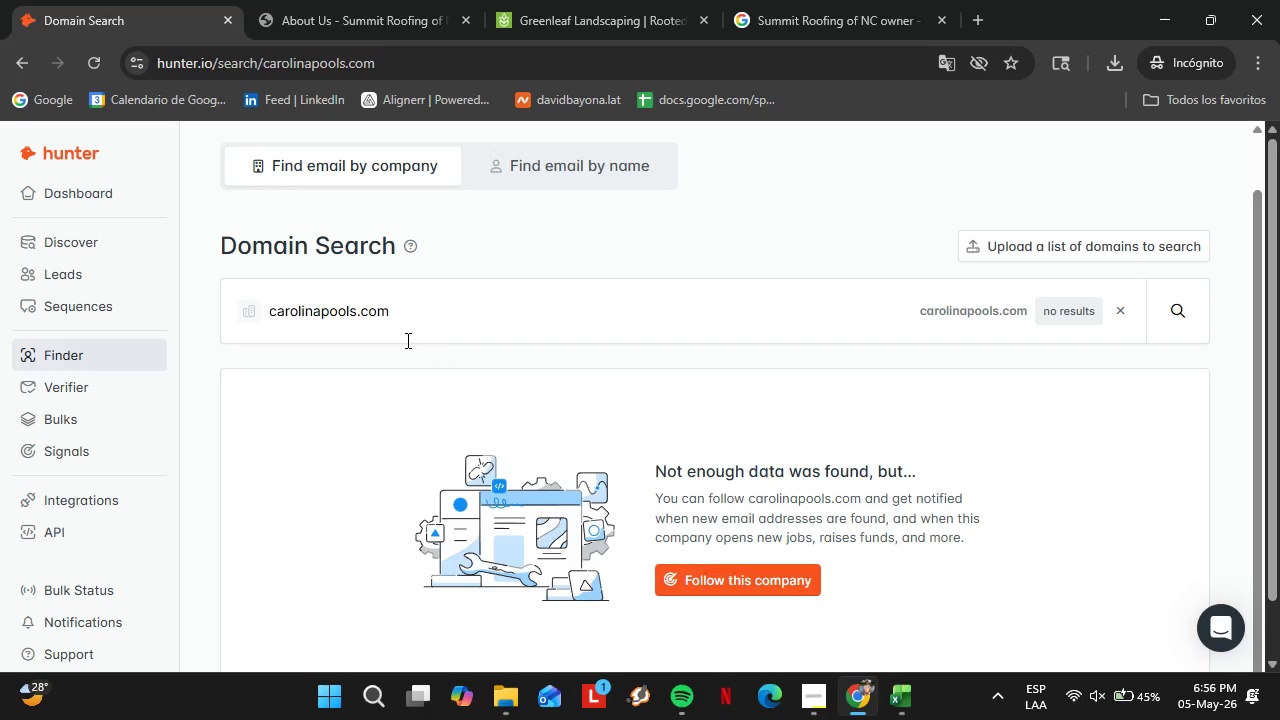 
double_click([397, 331])
 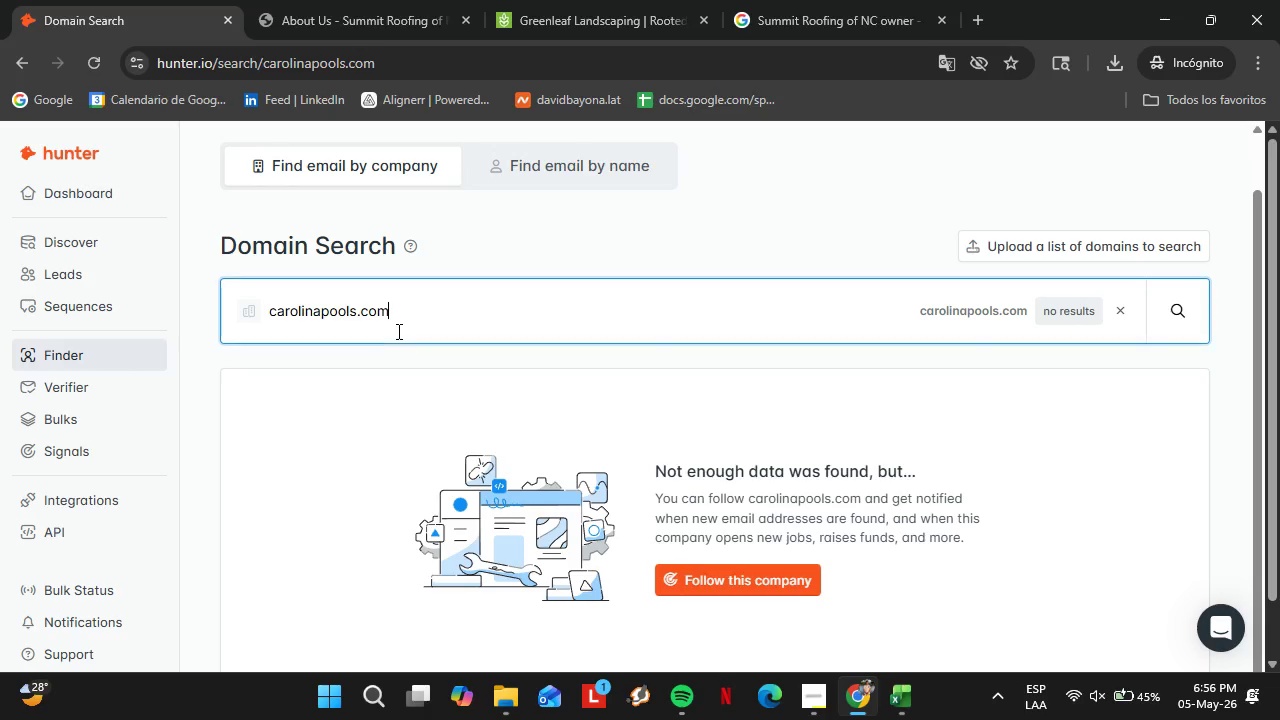 
triple_click([397, 331])
 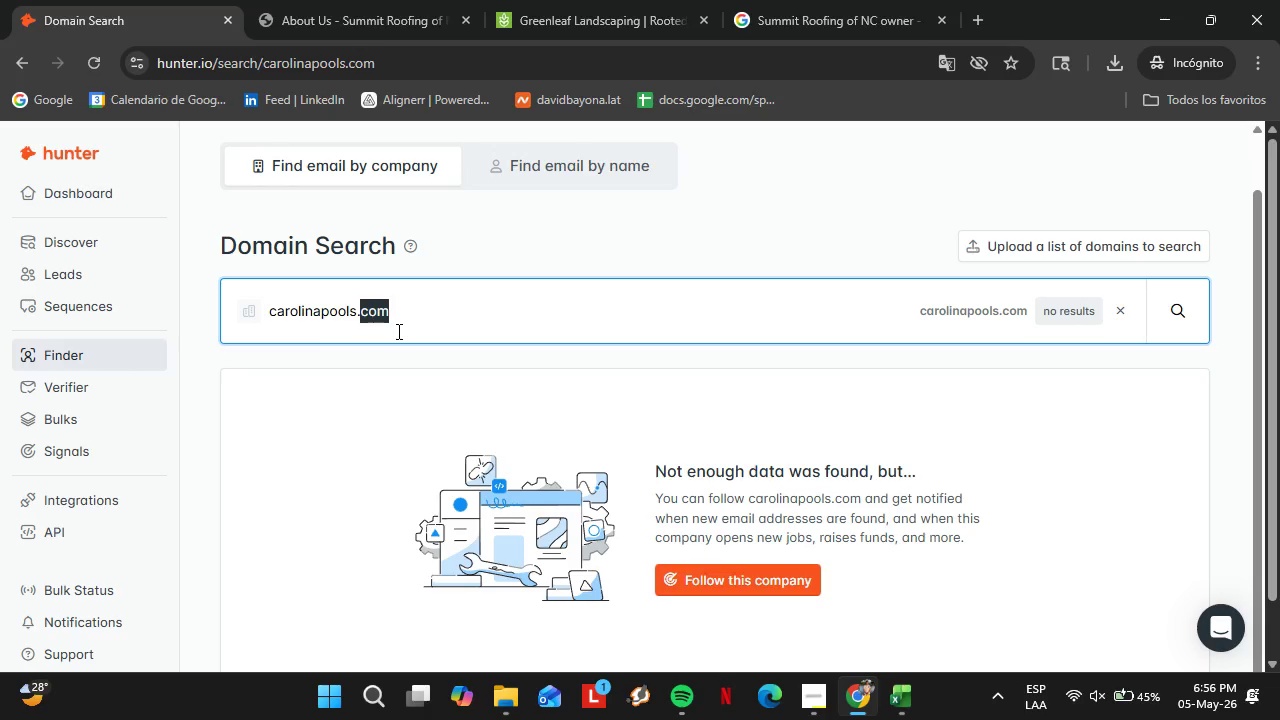 
triple_click([397, 331])
 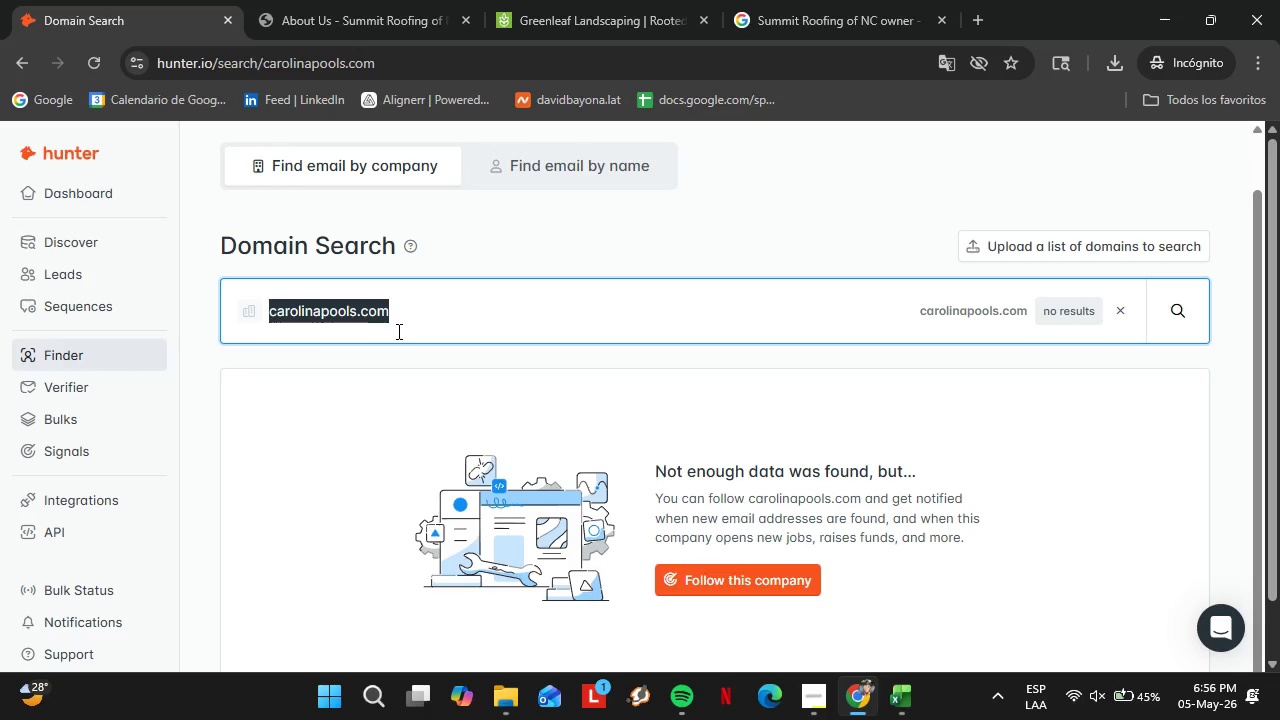 
key(Control+V)
 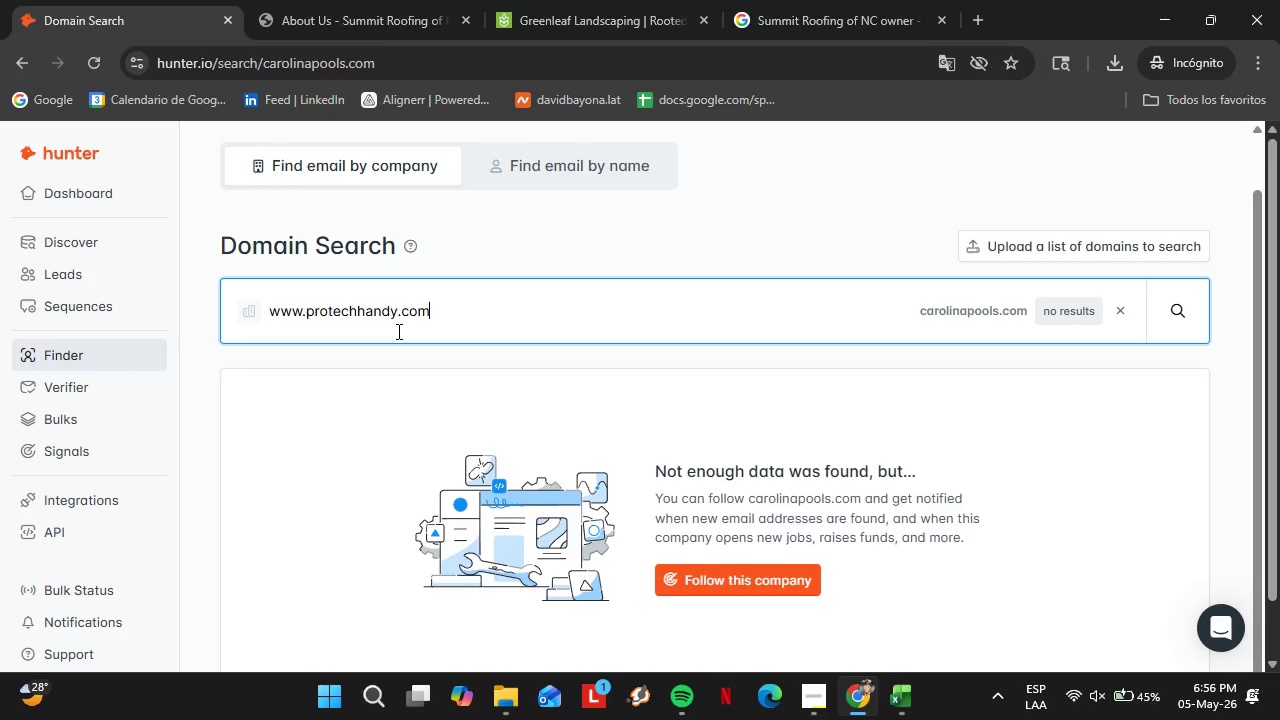 
key(Enter)
 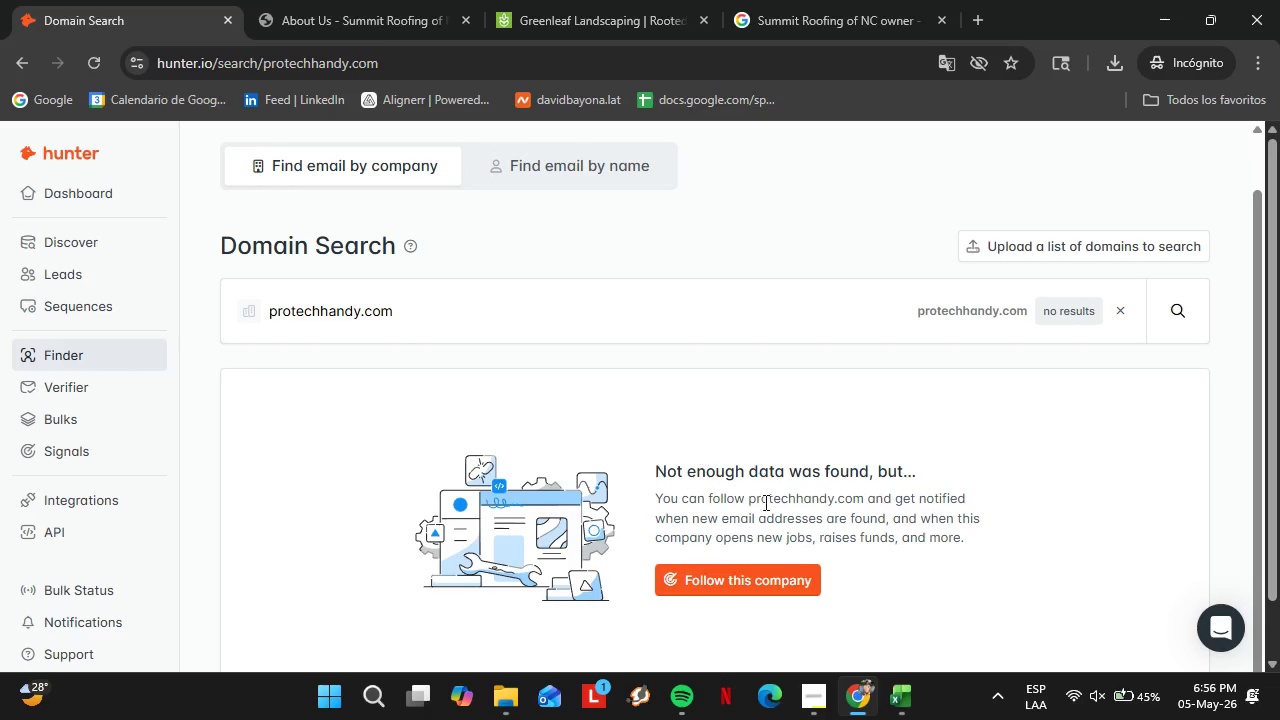 
left_click([894, 713])
 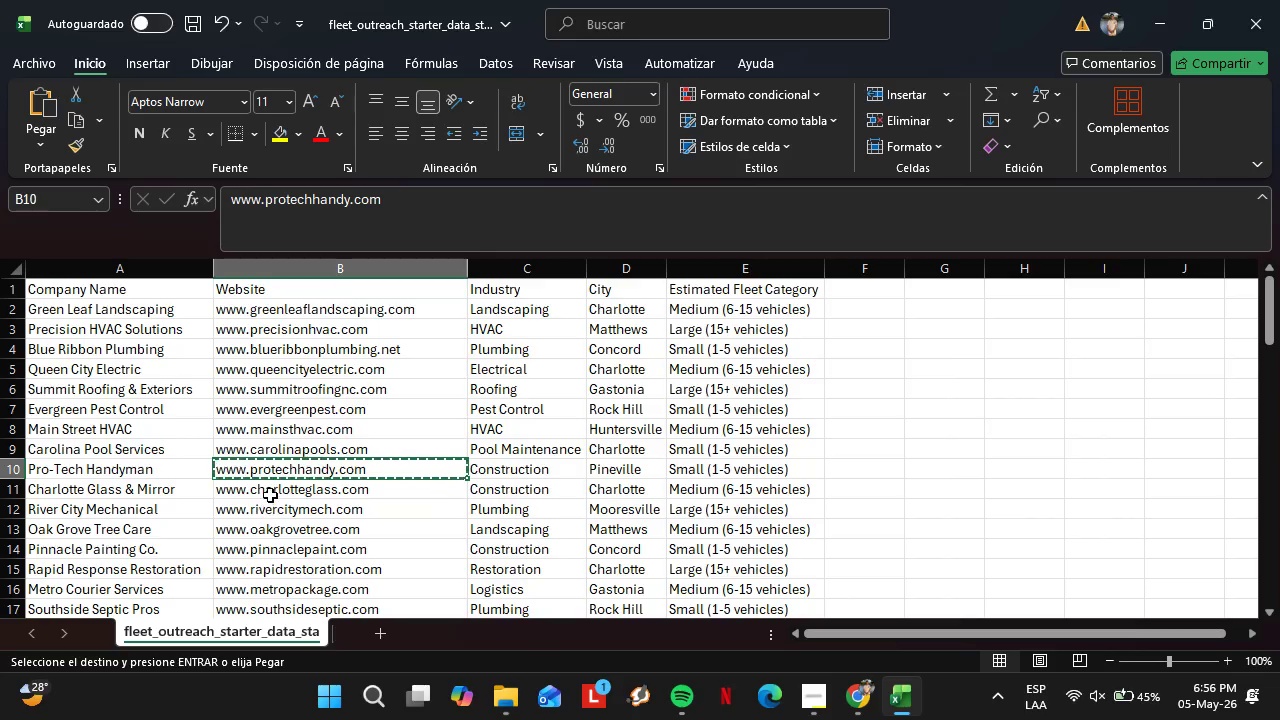 
left_click([270, 490])
 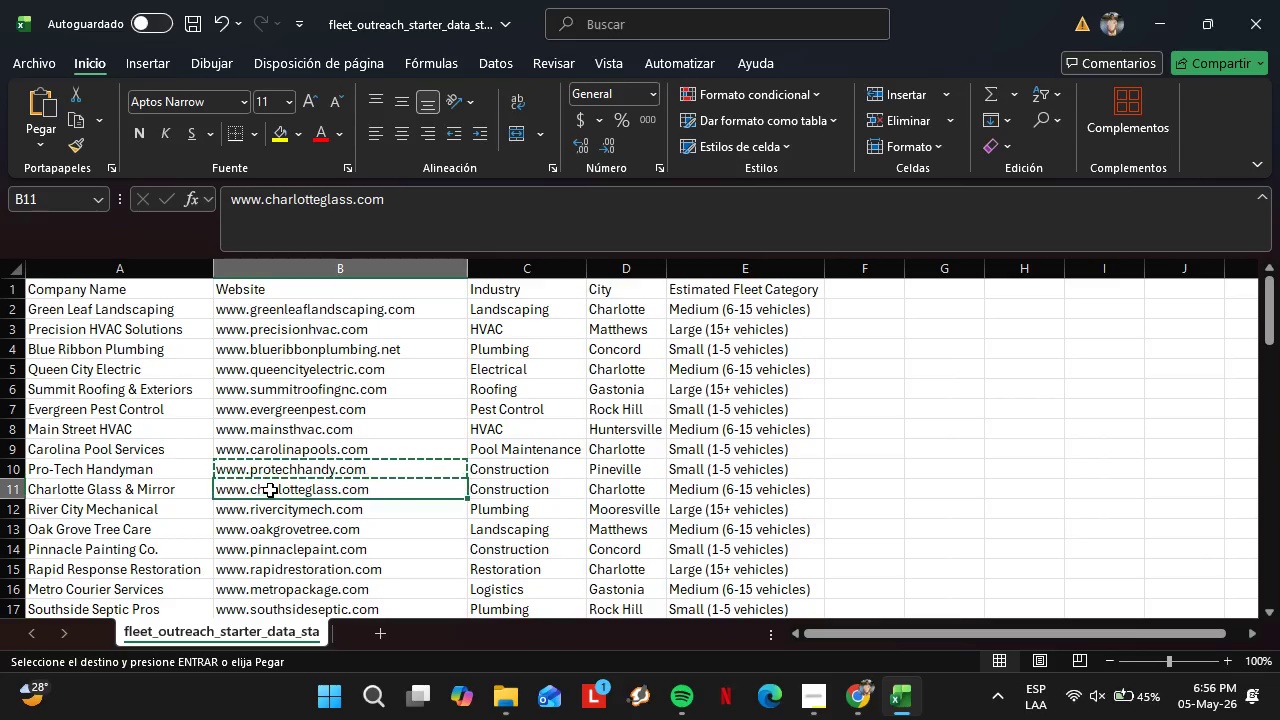 
key(Control+C)
 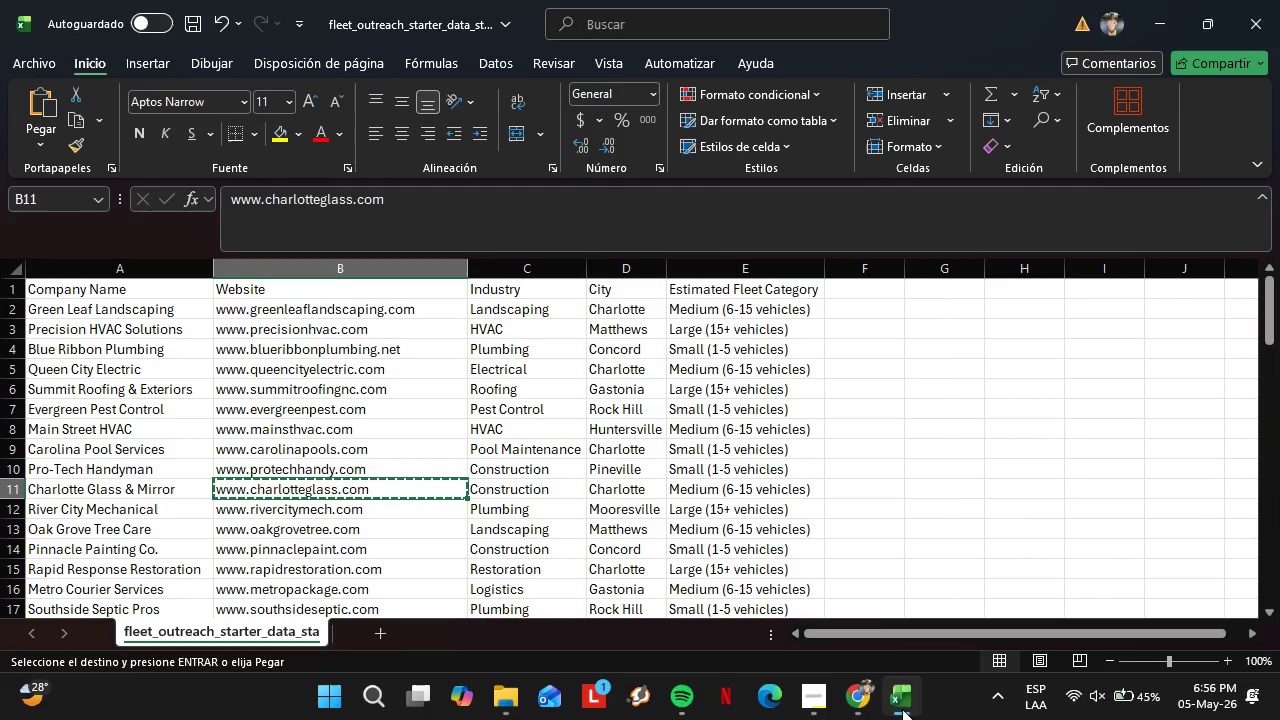 
left_click([878, 693])
 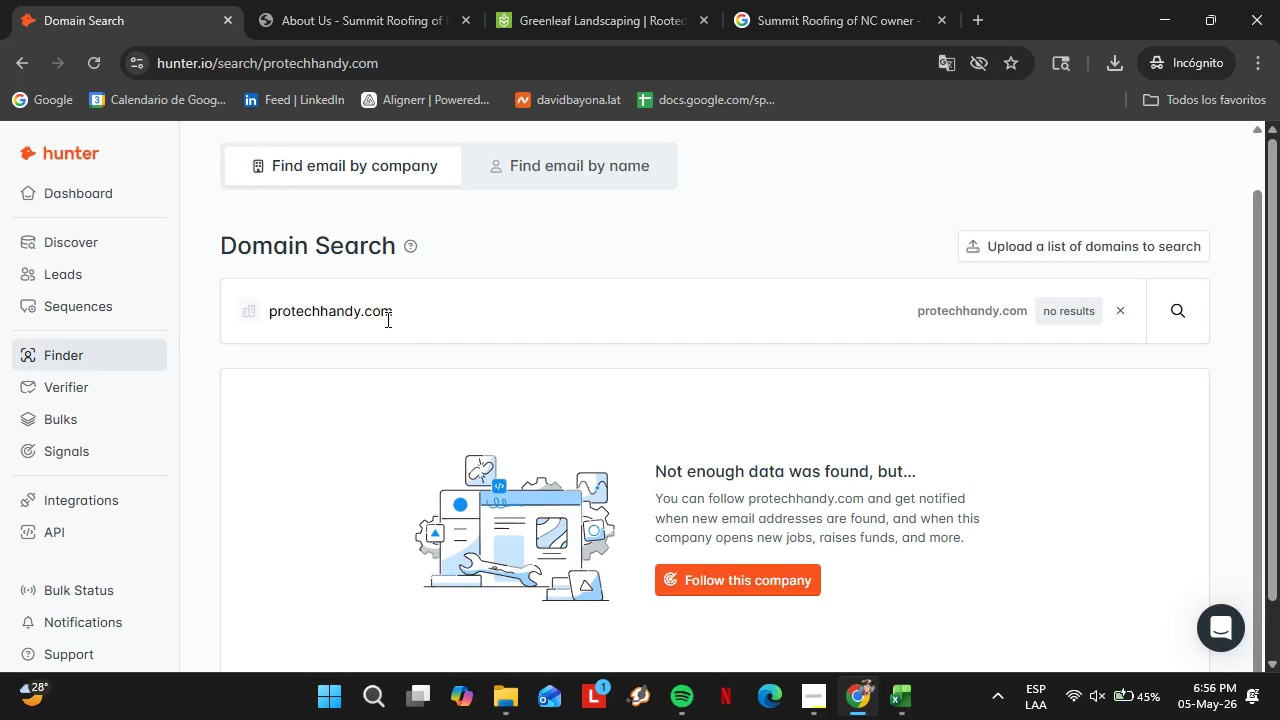 
double_click([386, 319])
 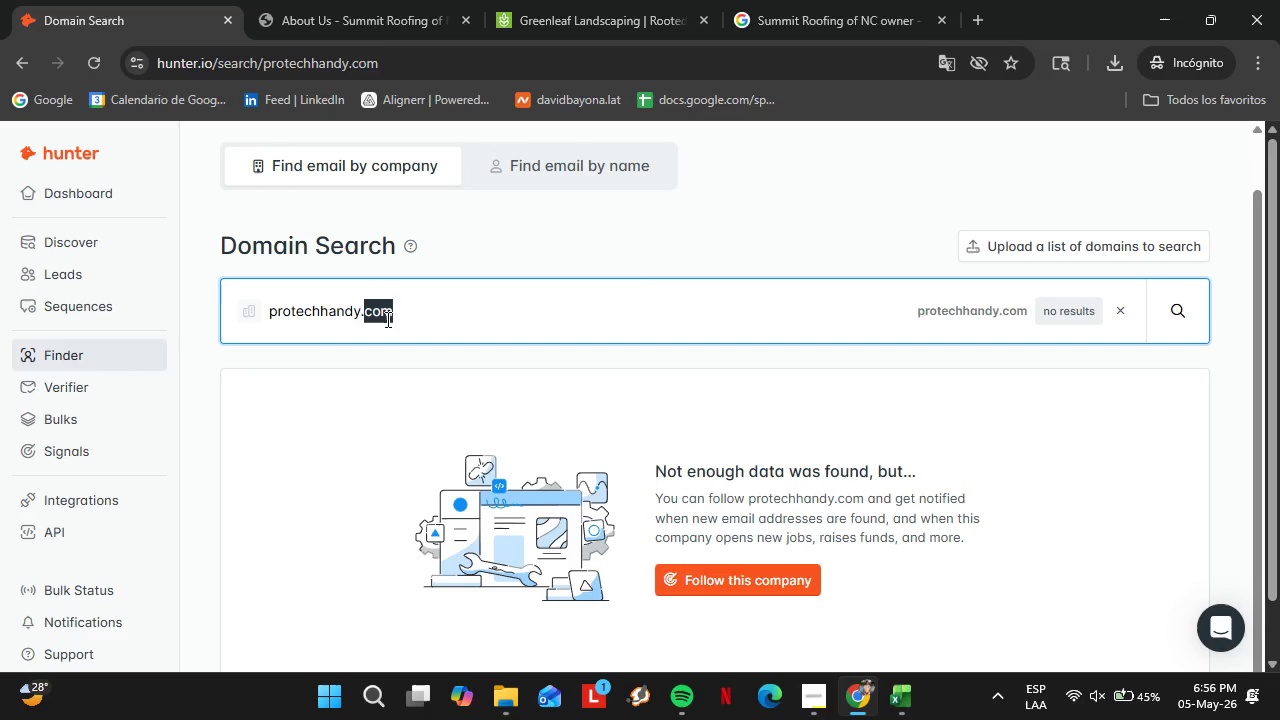 
triple_click([386, 319])
 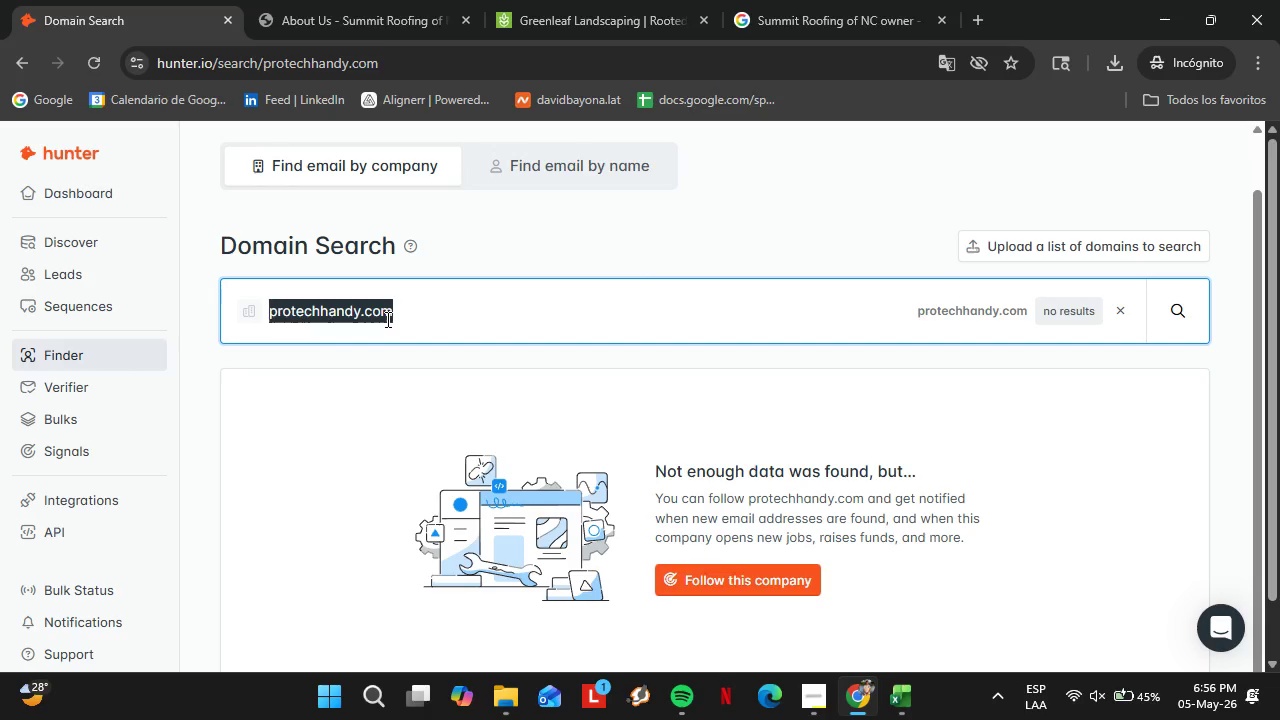 
key(Control+V)
 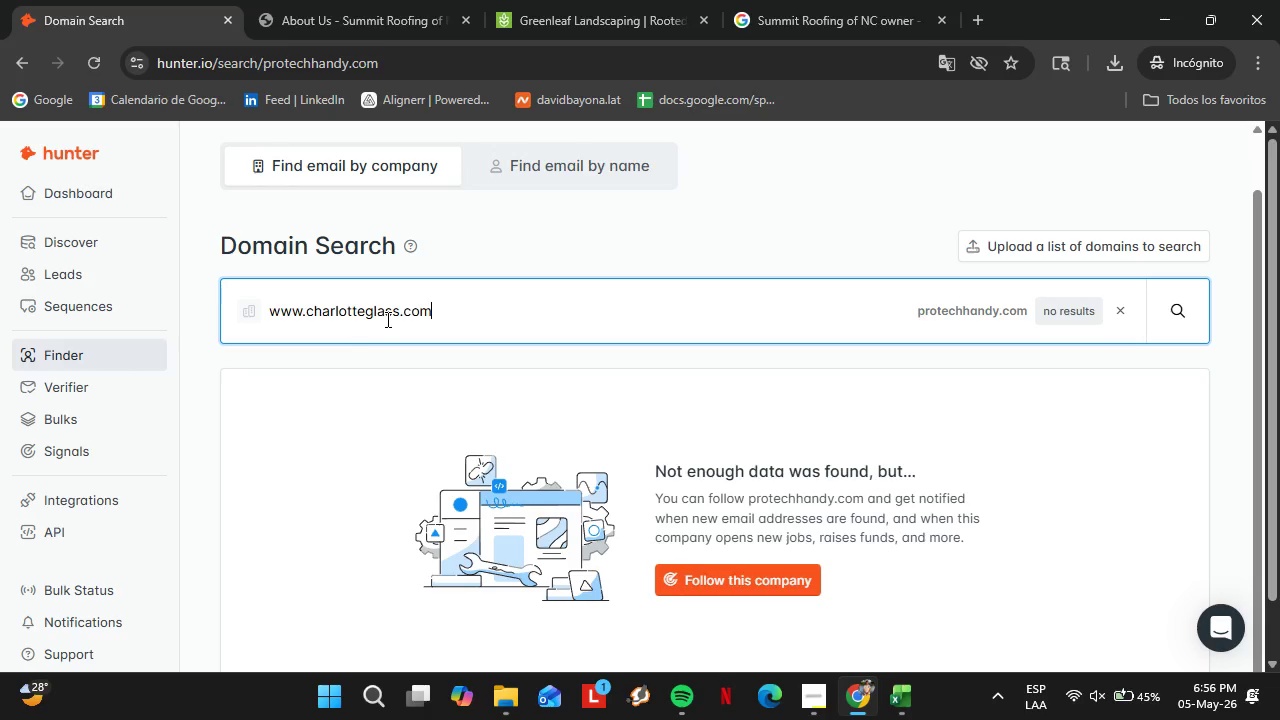 
key(Enter)
 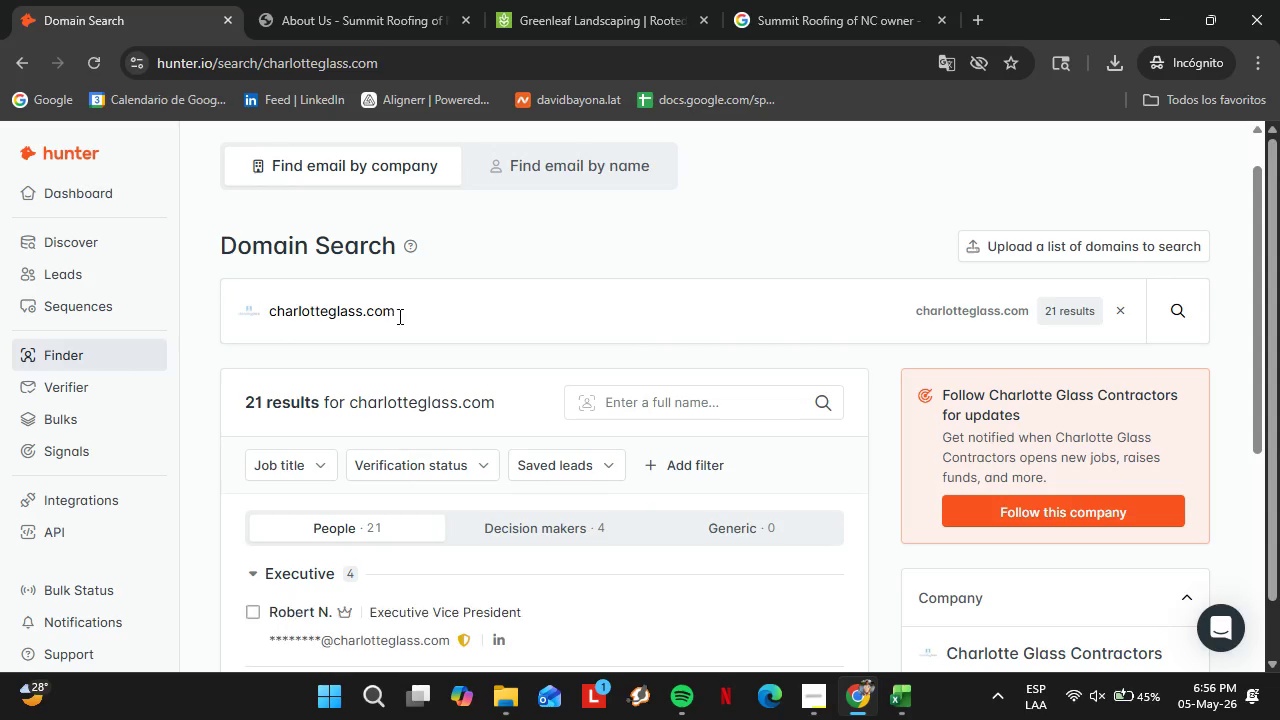 
scroll: coordinate [530, 408], scroll_direction: down, amount: 3.0
 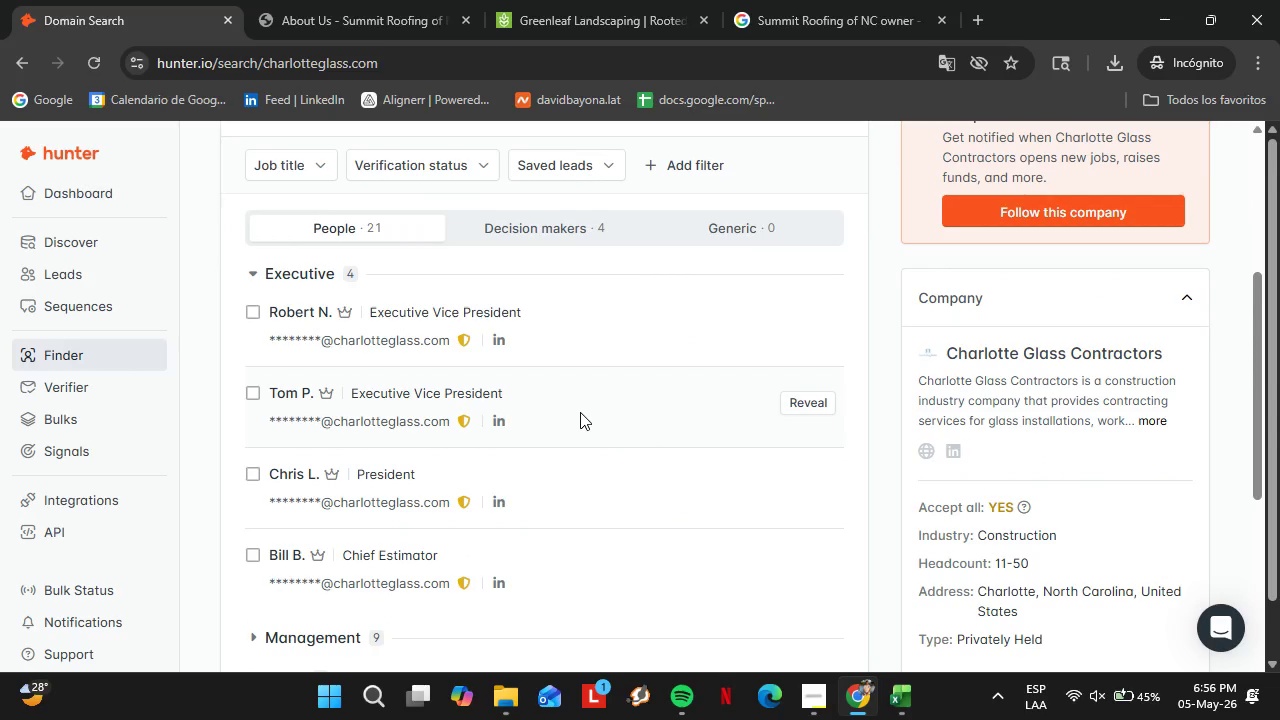 
wait(9.57)
 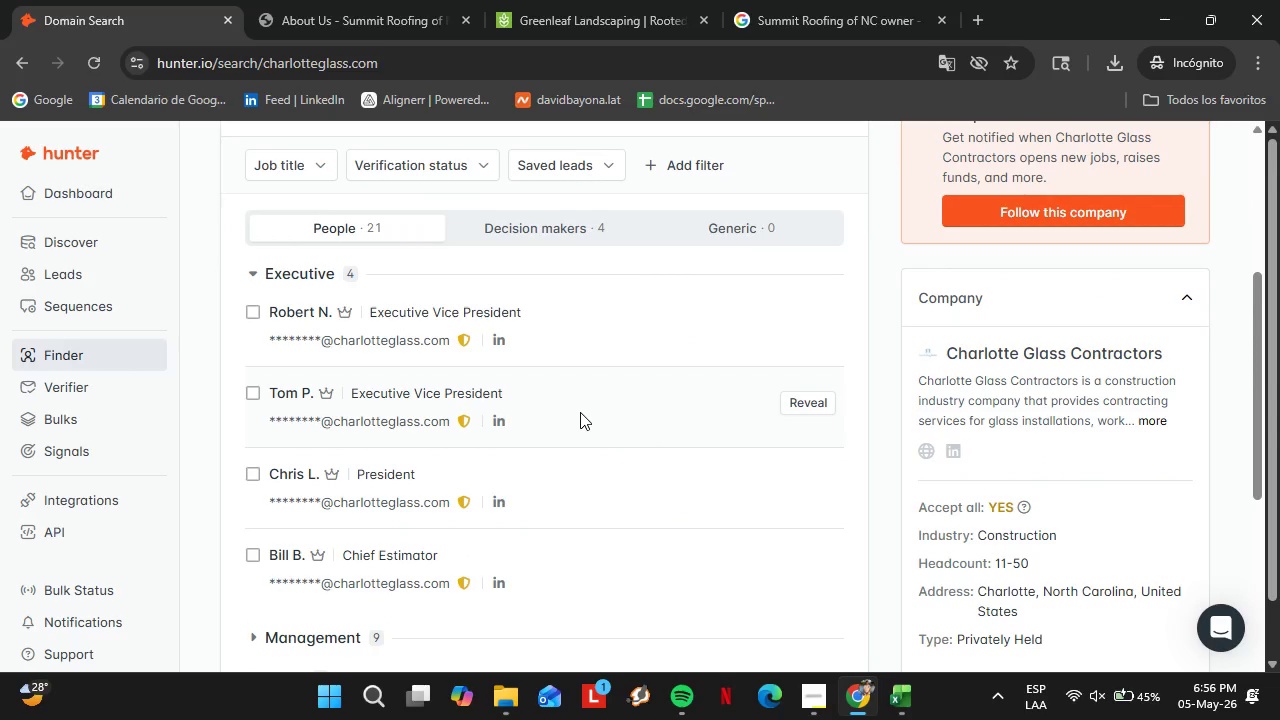 
left_click([890, 705])
 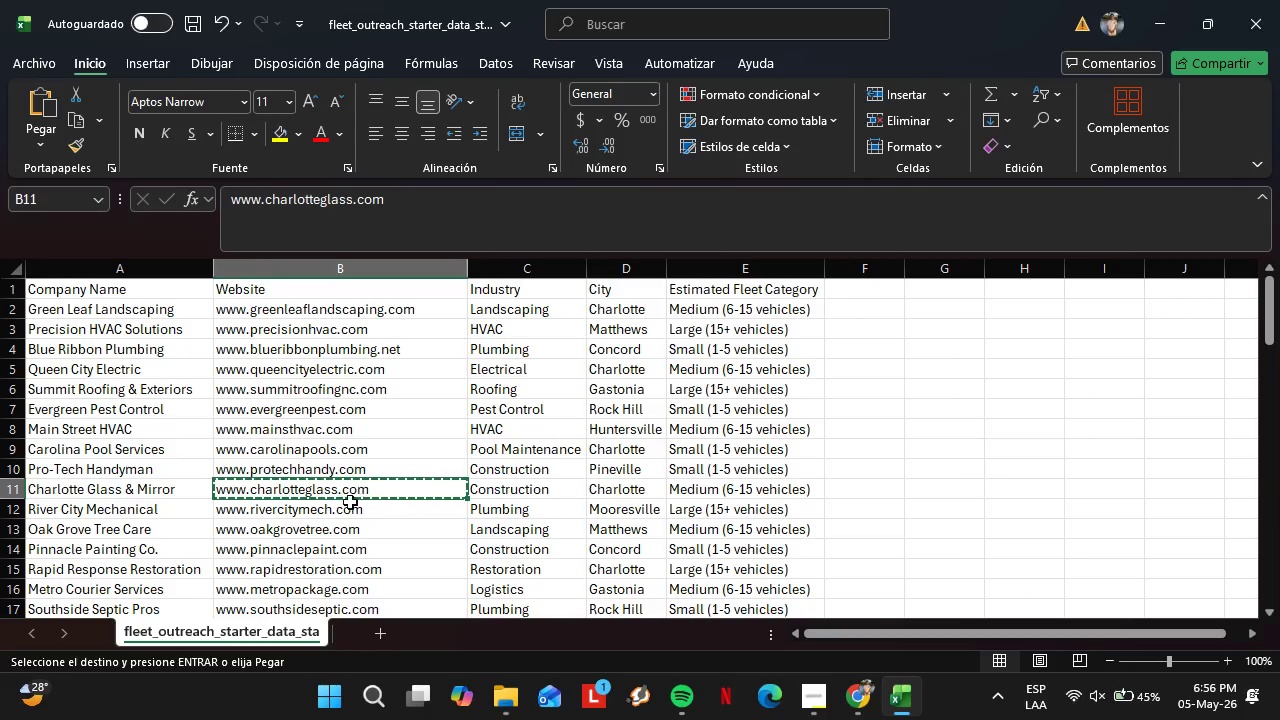 
left_click([343, 503])
 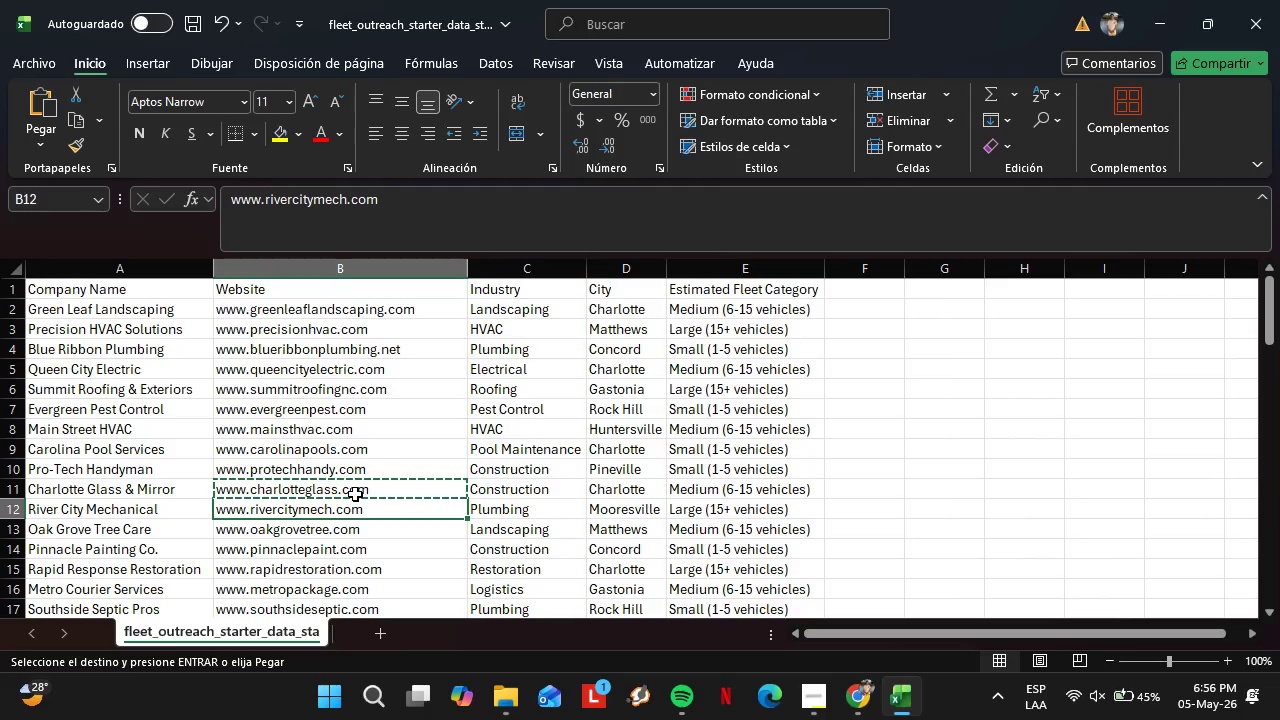 
key(Control+C)
 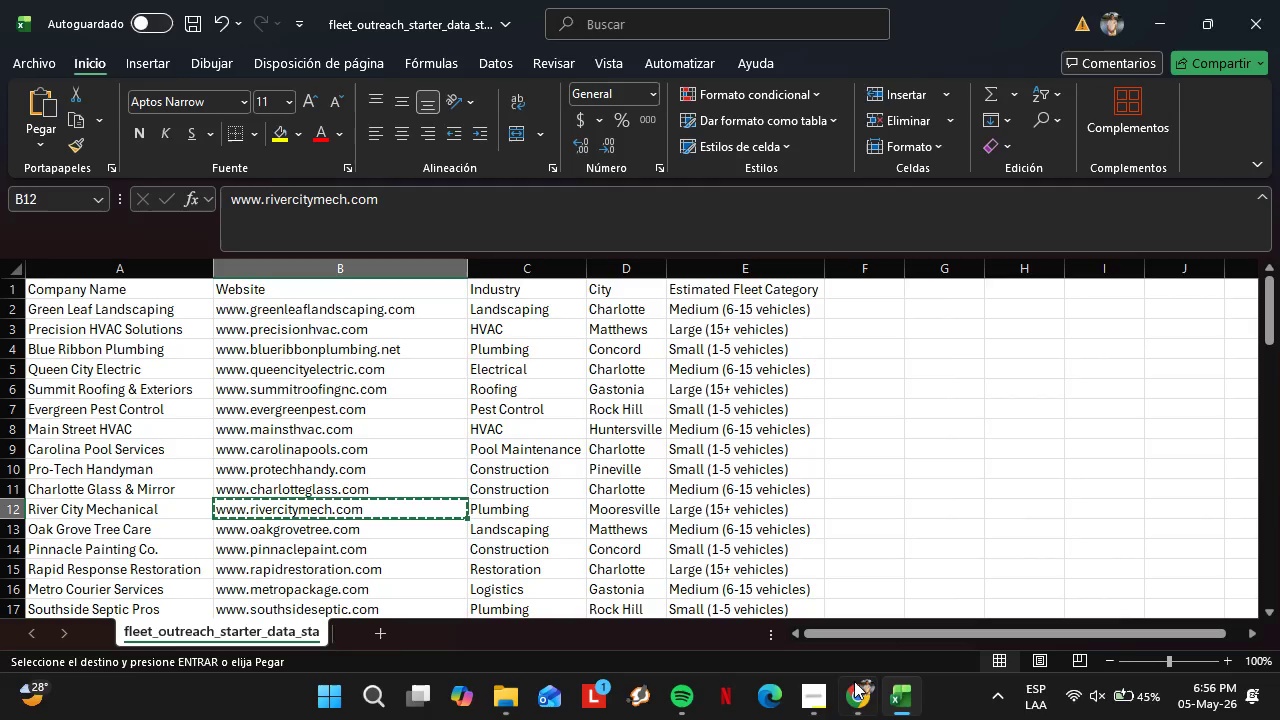 
left_click([858, 698])
 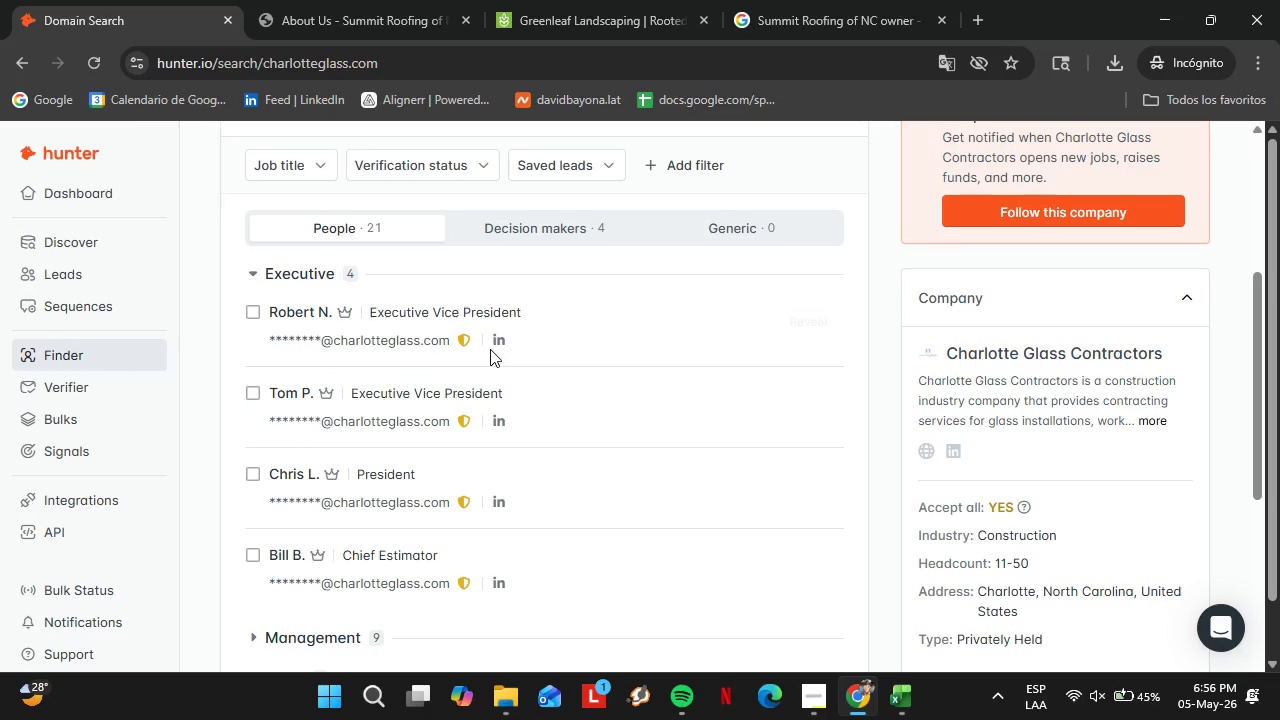 
scroll: coordinate [477, 351], scroll_direction: up, amount: 4.0
 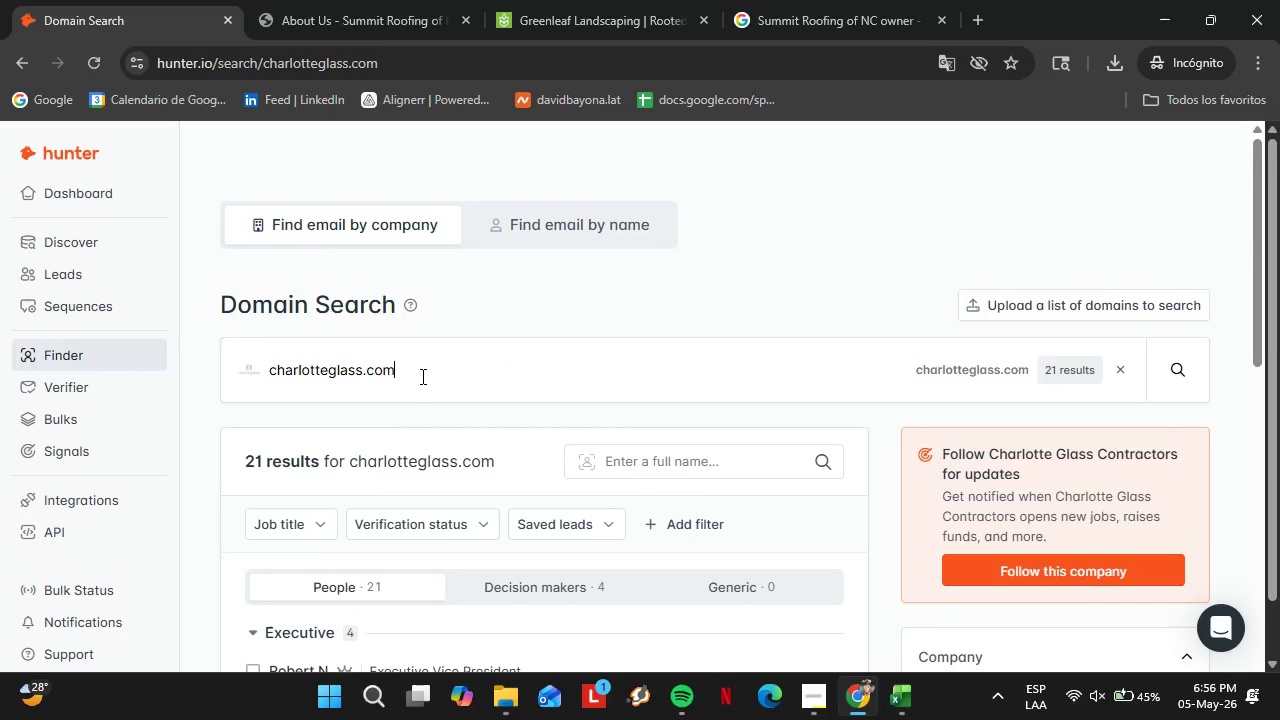 
double_click([421, 376])
 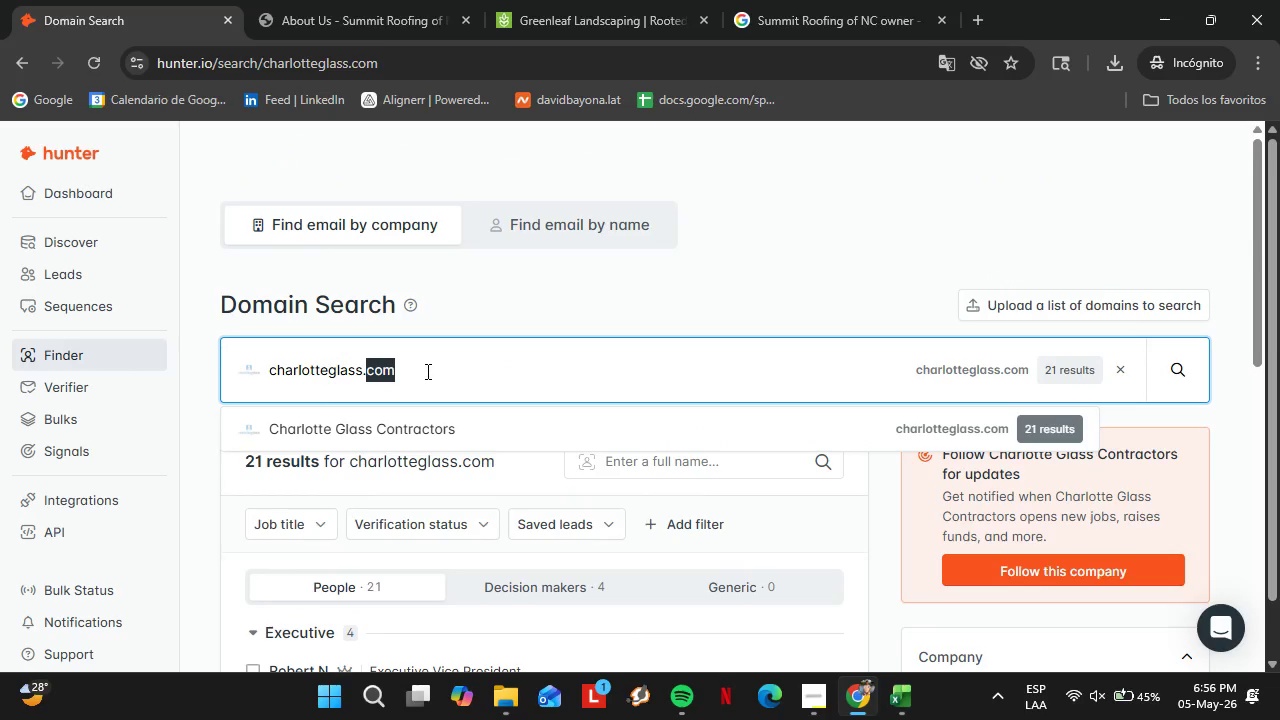 
triple_click([426, 371])
 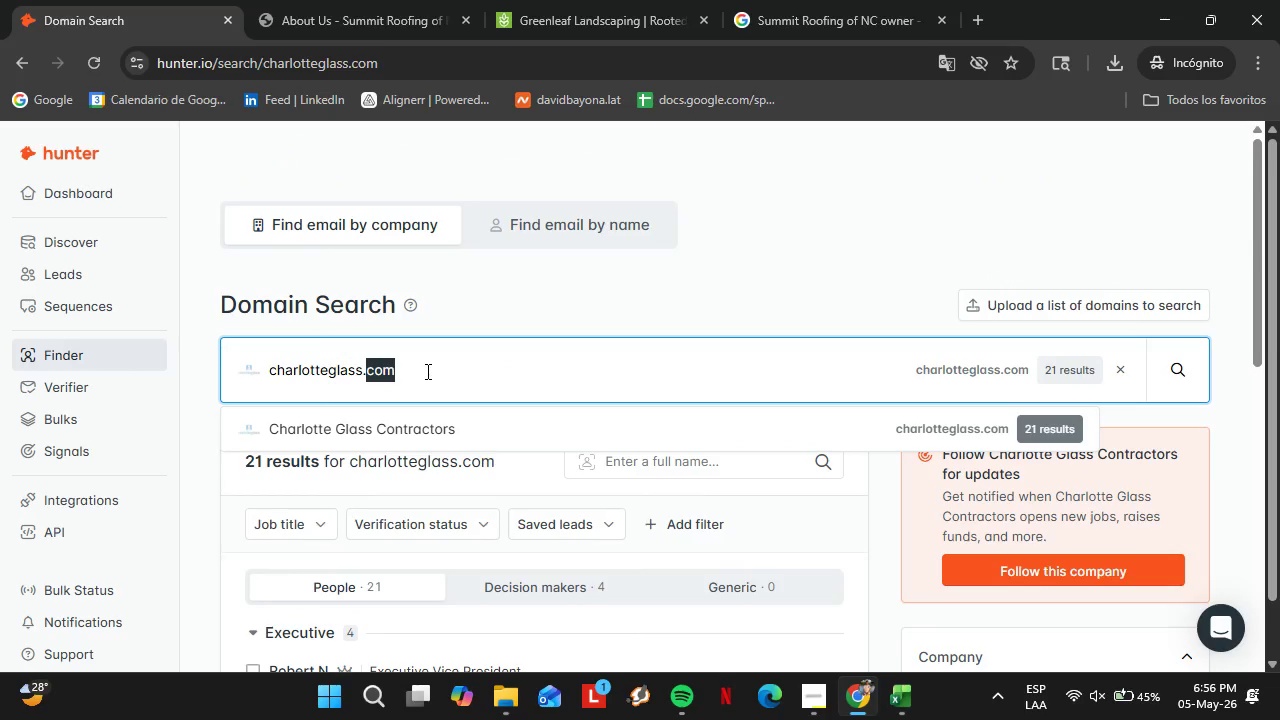 
triple_click([426, 371])
 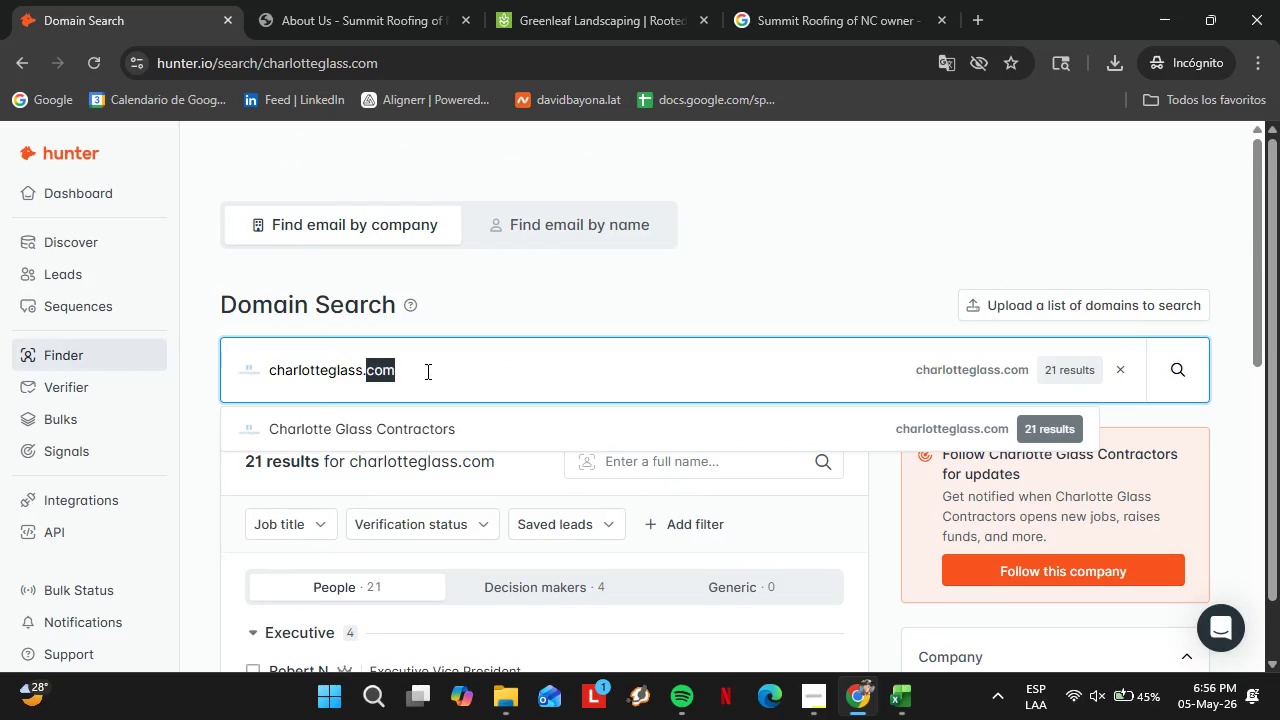 
double_click([426, 371])
 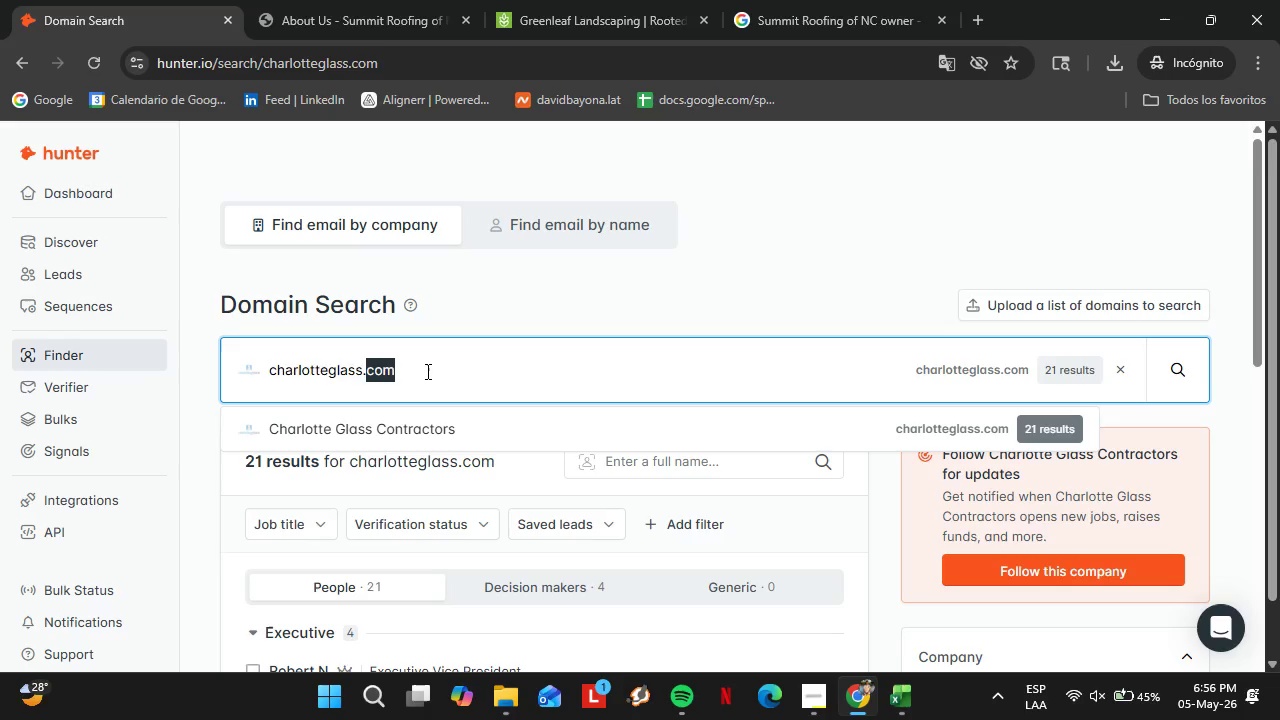 
triple_click([426, 371])
 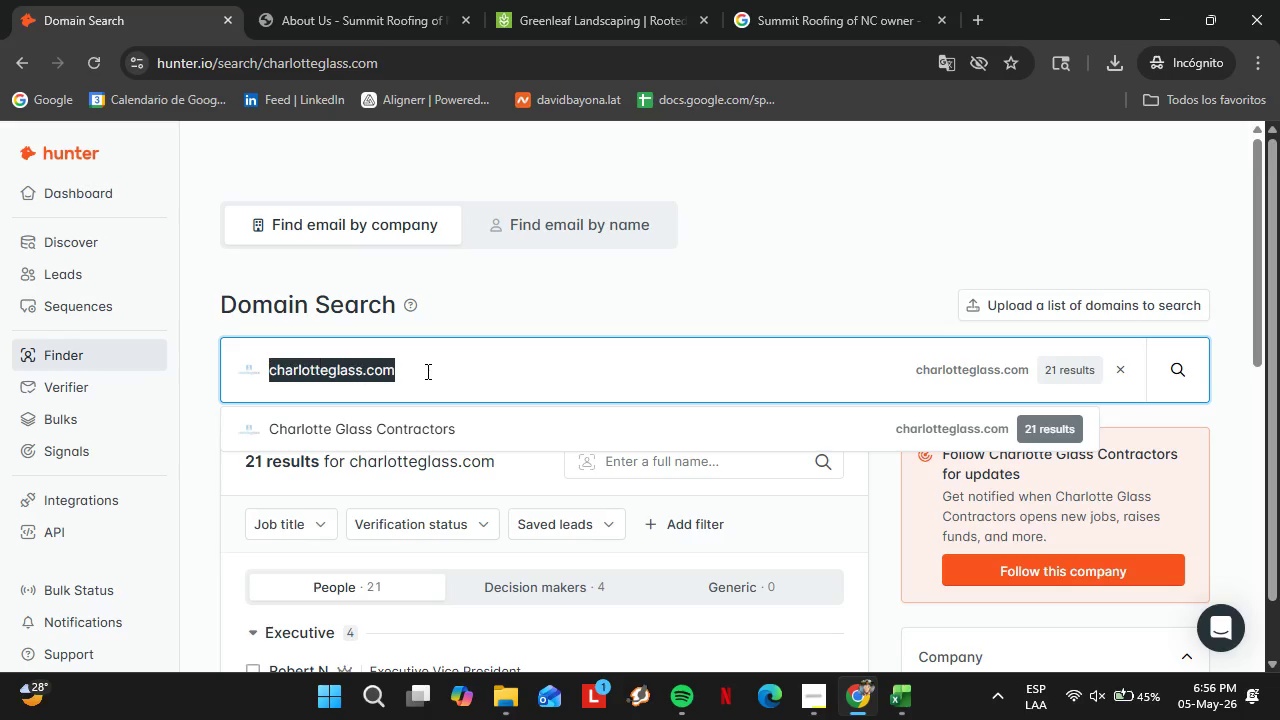 
triple_click([426, 371])
 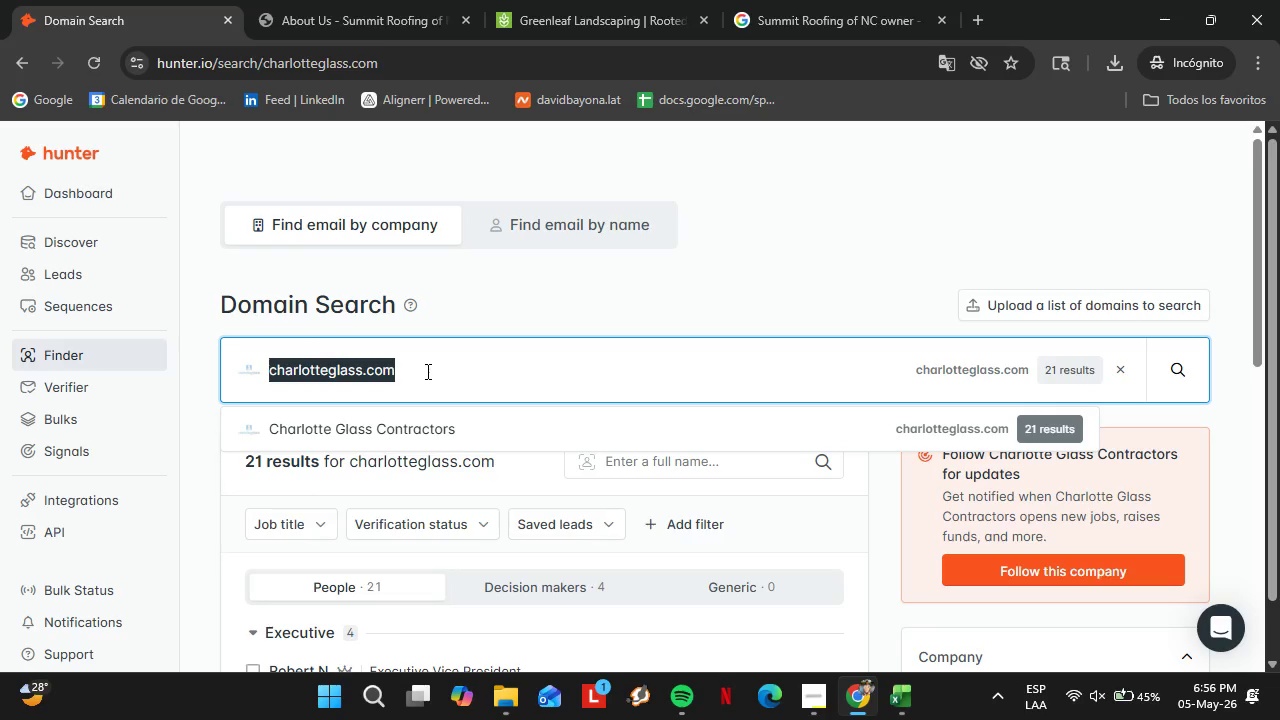 
key(Control+V)
 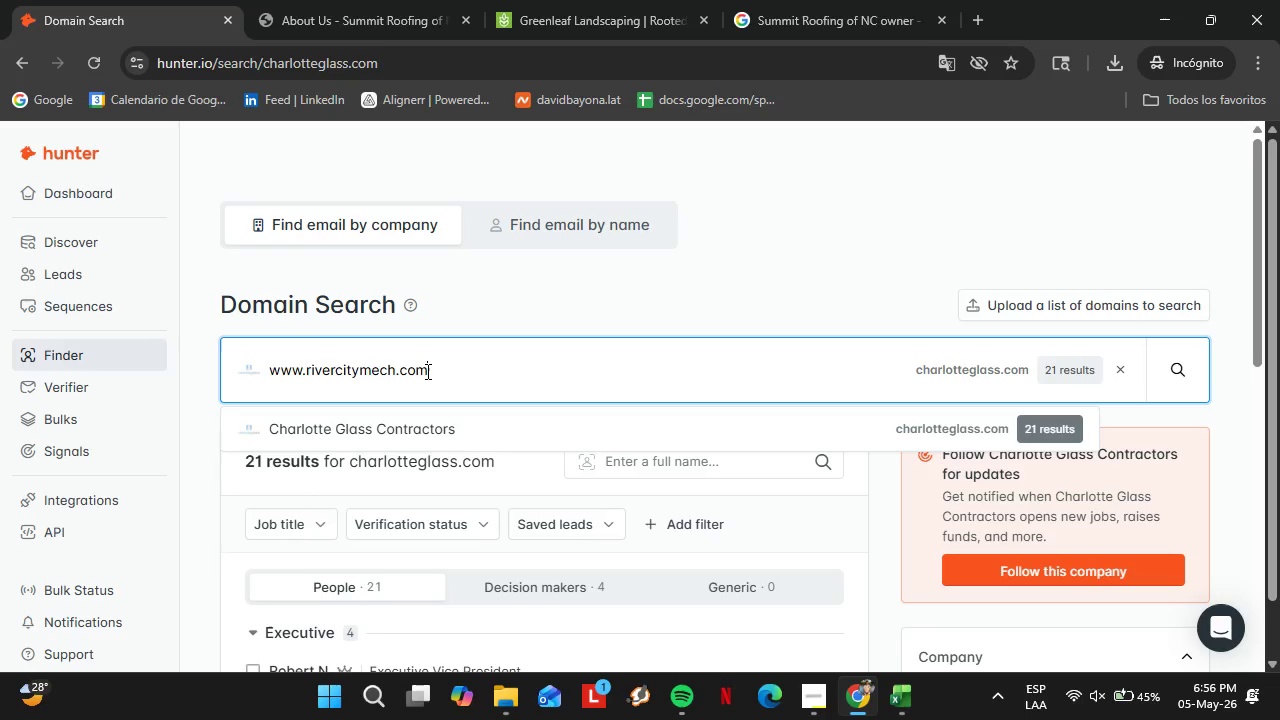 
key(Enter)
 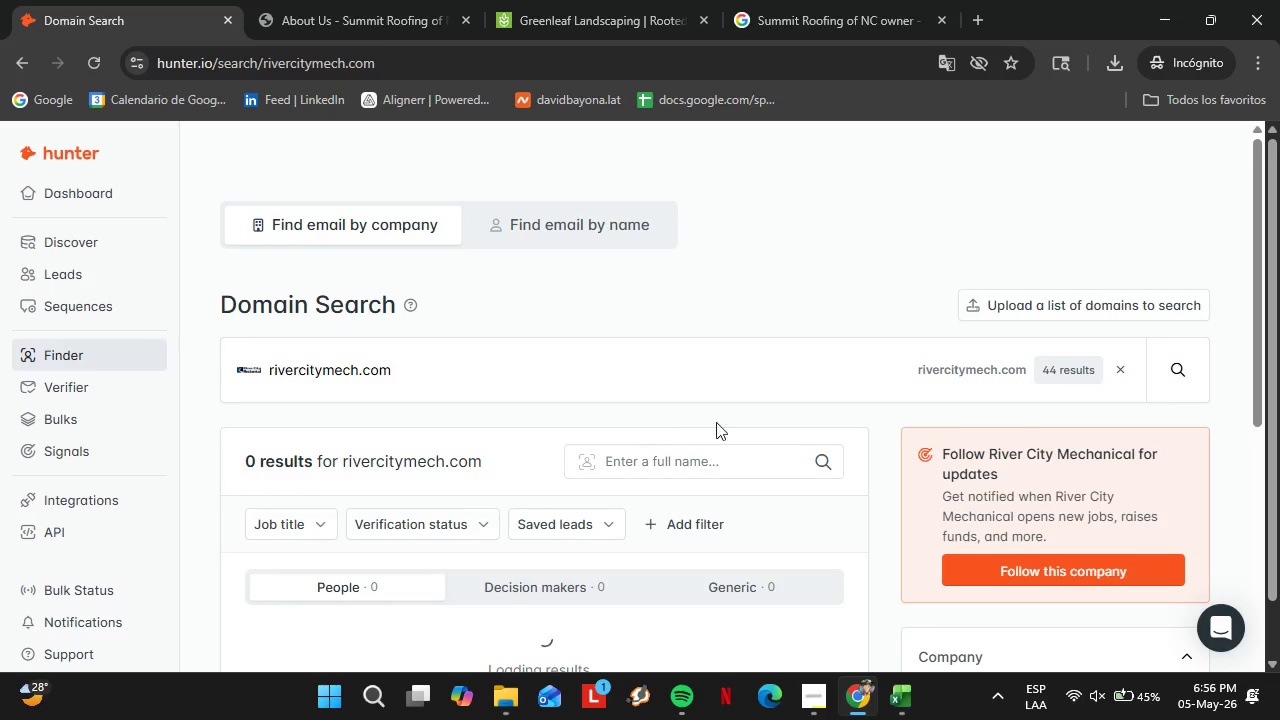 
scroll: coordinate [956, 421], scroll_direction: down, amount: 6.0
 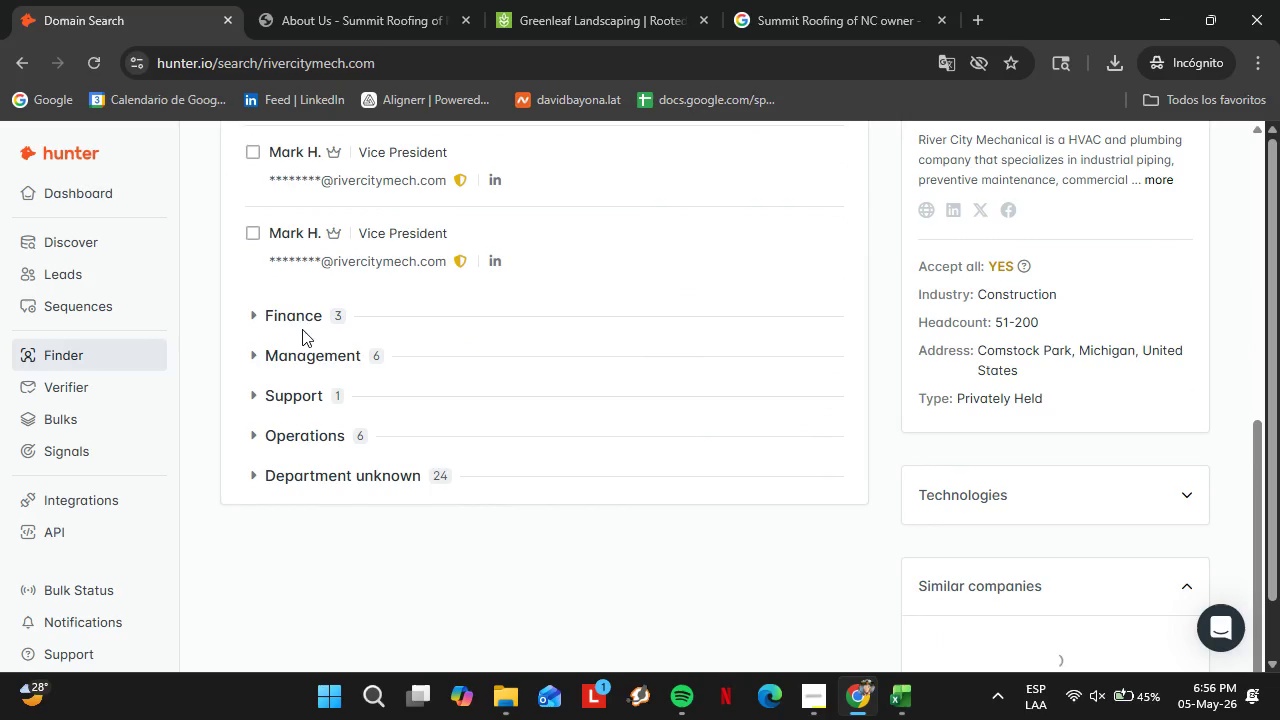 
scroll: coordinate [354, 395], scroll_direction: up, amount: 2.0
 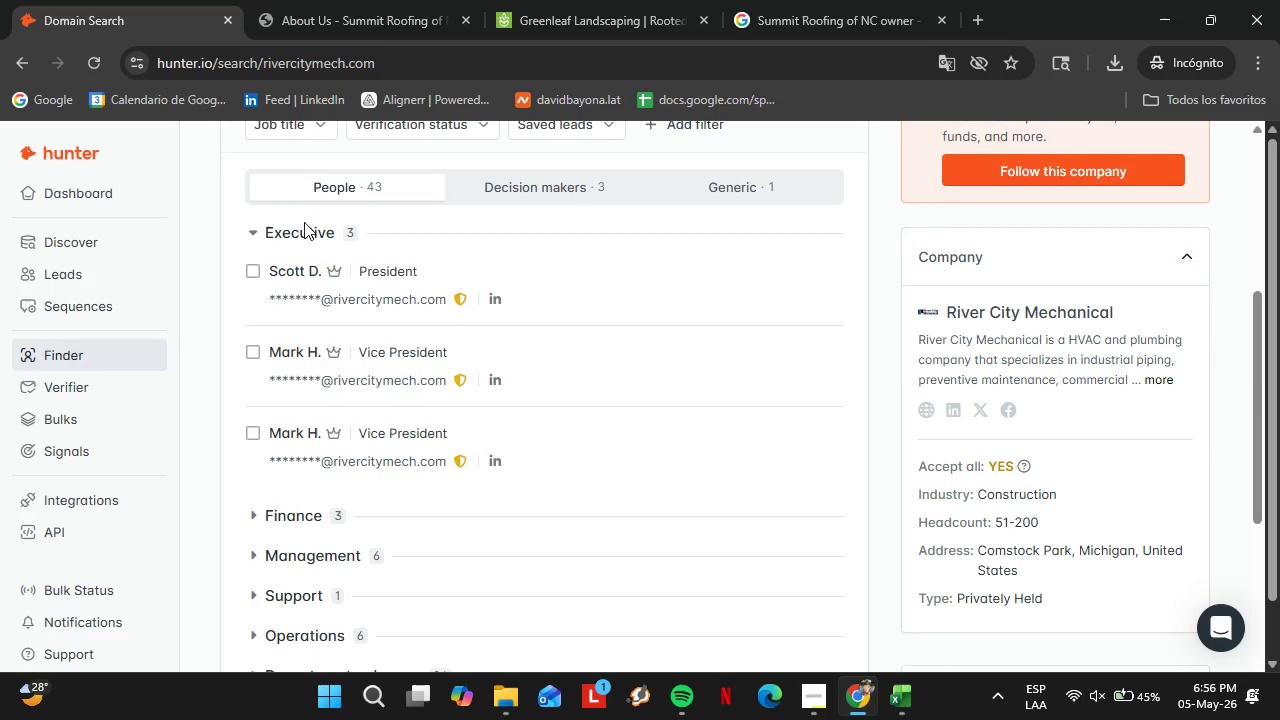 
left_click([304, 225])
 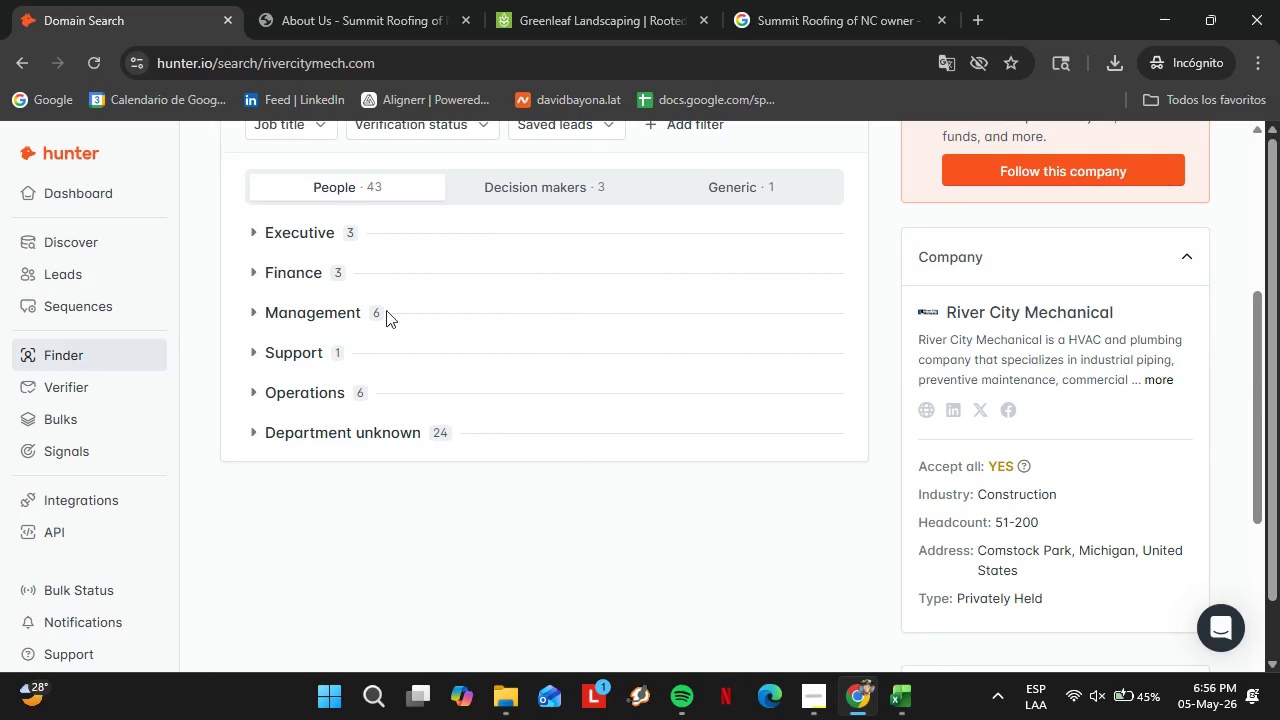 
left_click([308, 317])
 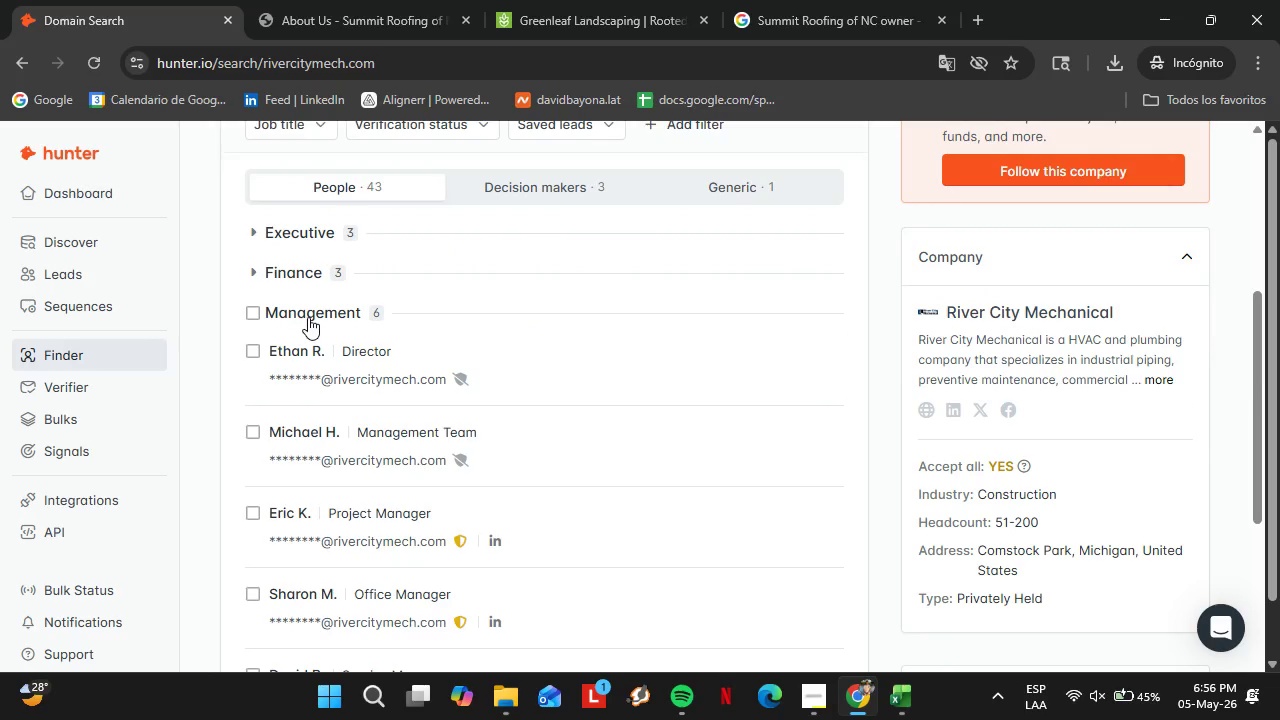 
left_click([308, 317])
 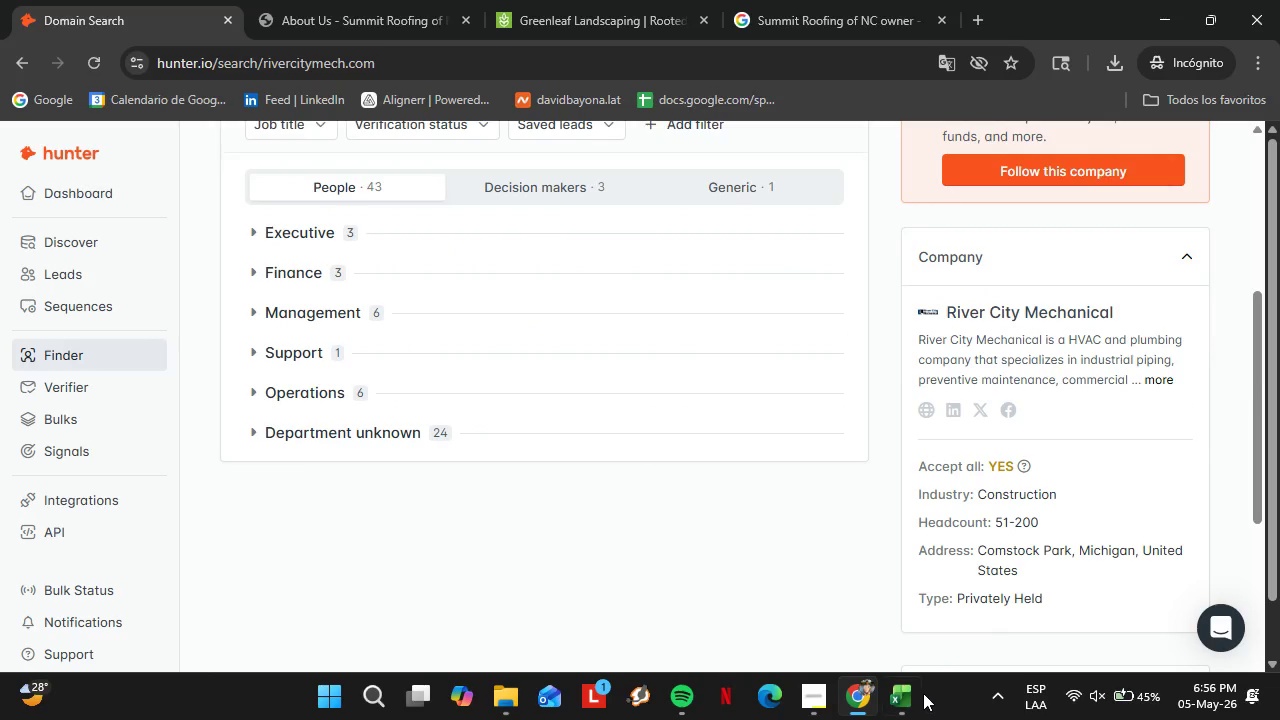 
left_click([911, 697])
 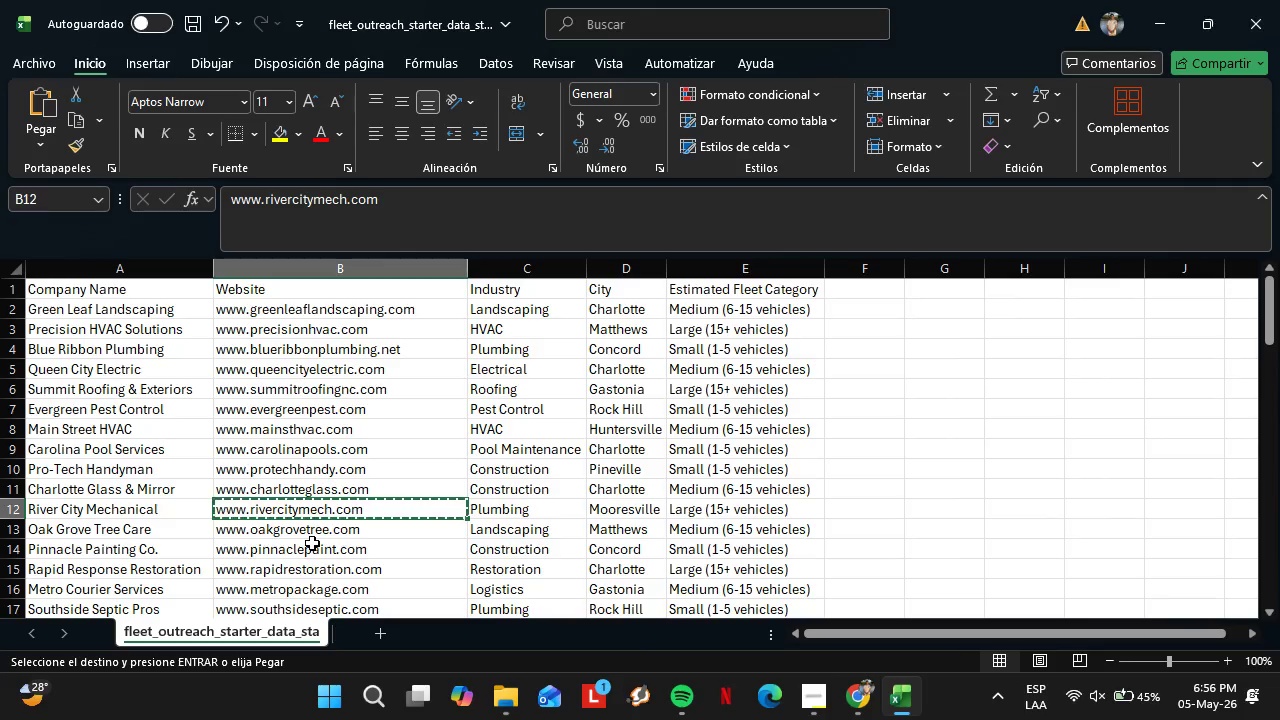 
left_click([298, 534])
 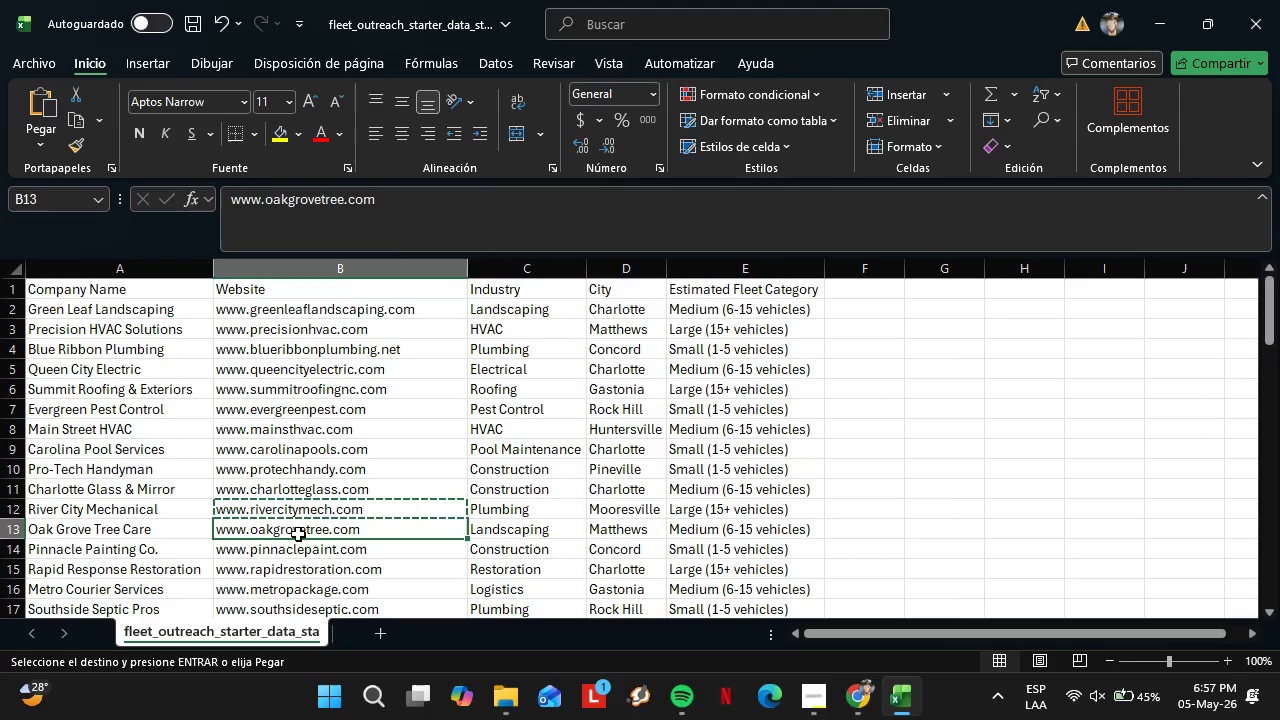 
key(Control+C)
 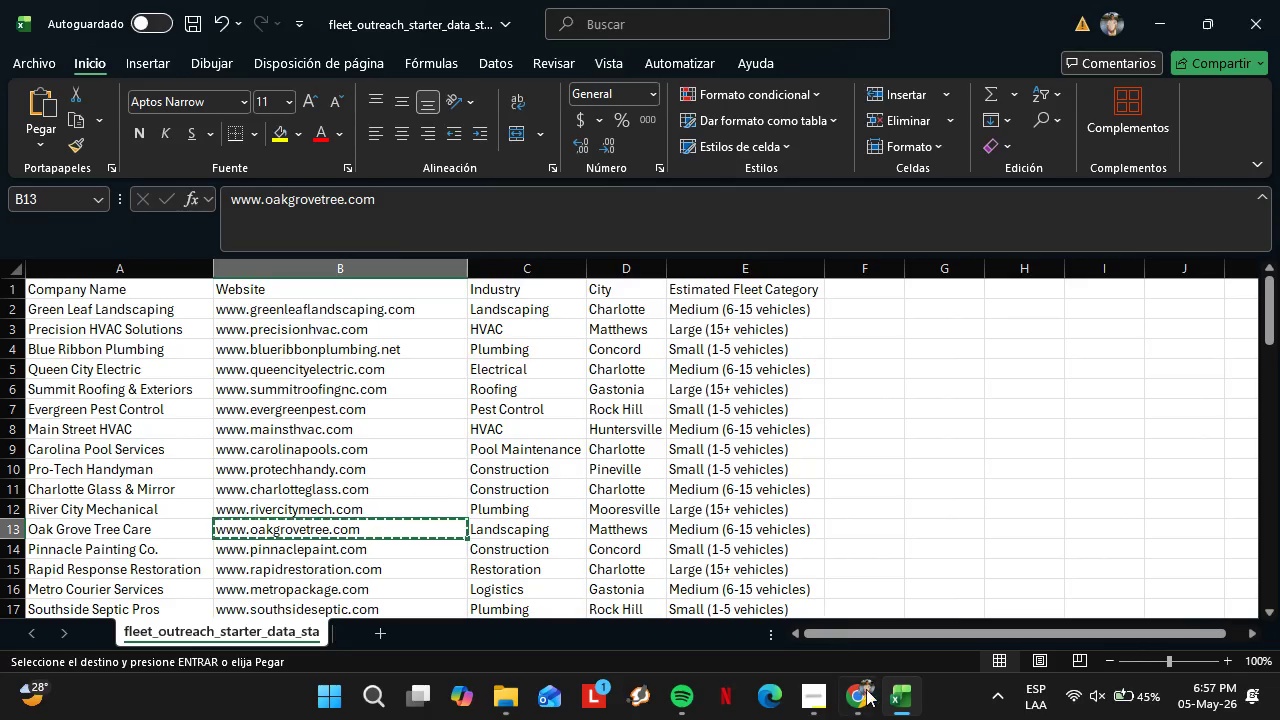 
left_click([859, 704])
 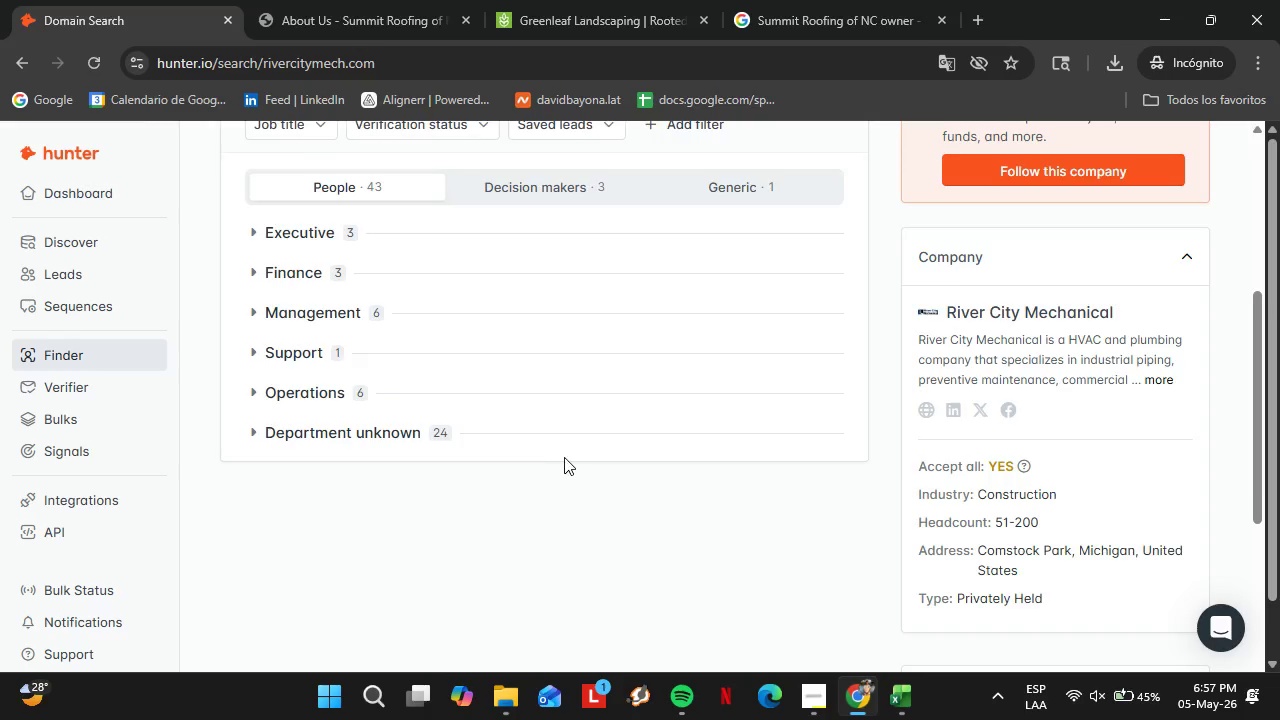 
scroll: coordinate [558, 455], scroll_direction: up, amount: 3.0
 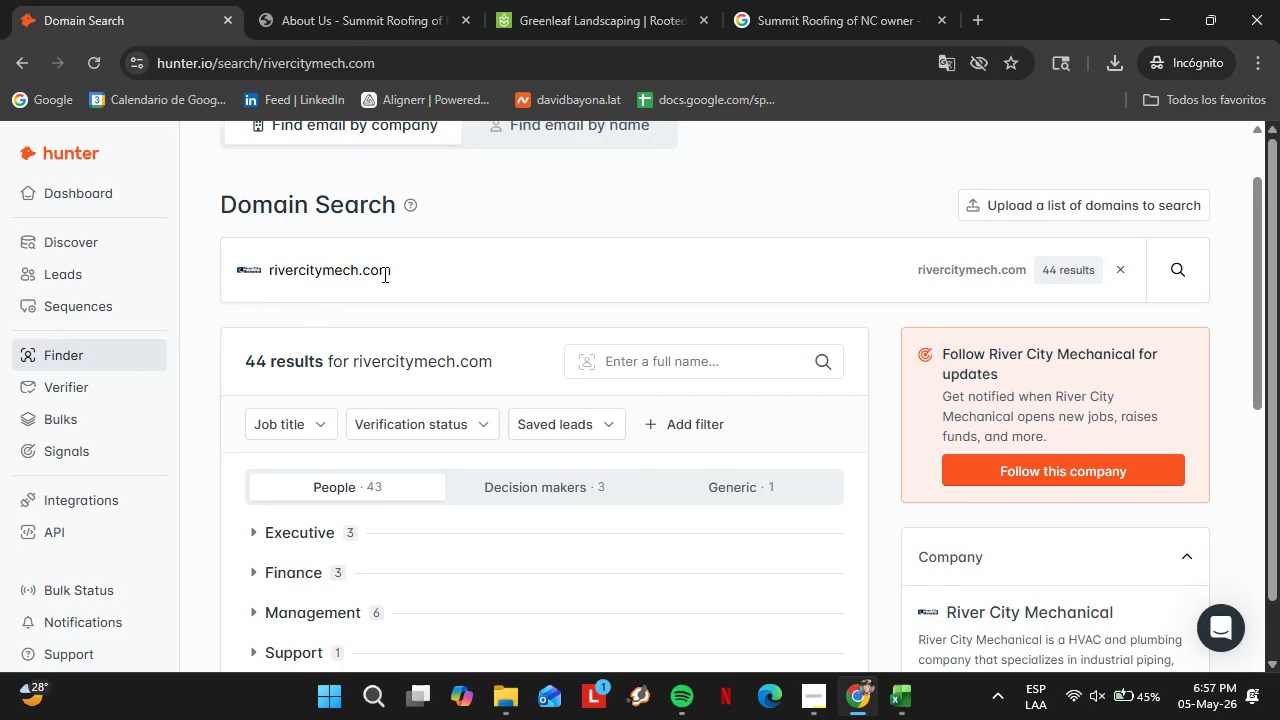 
double_click([383, 274])
 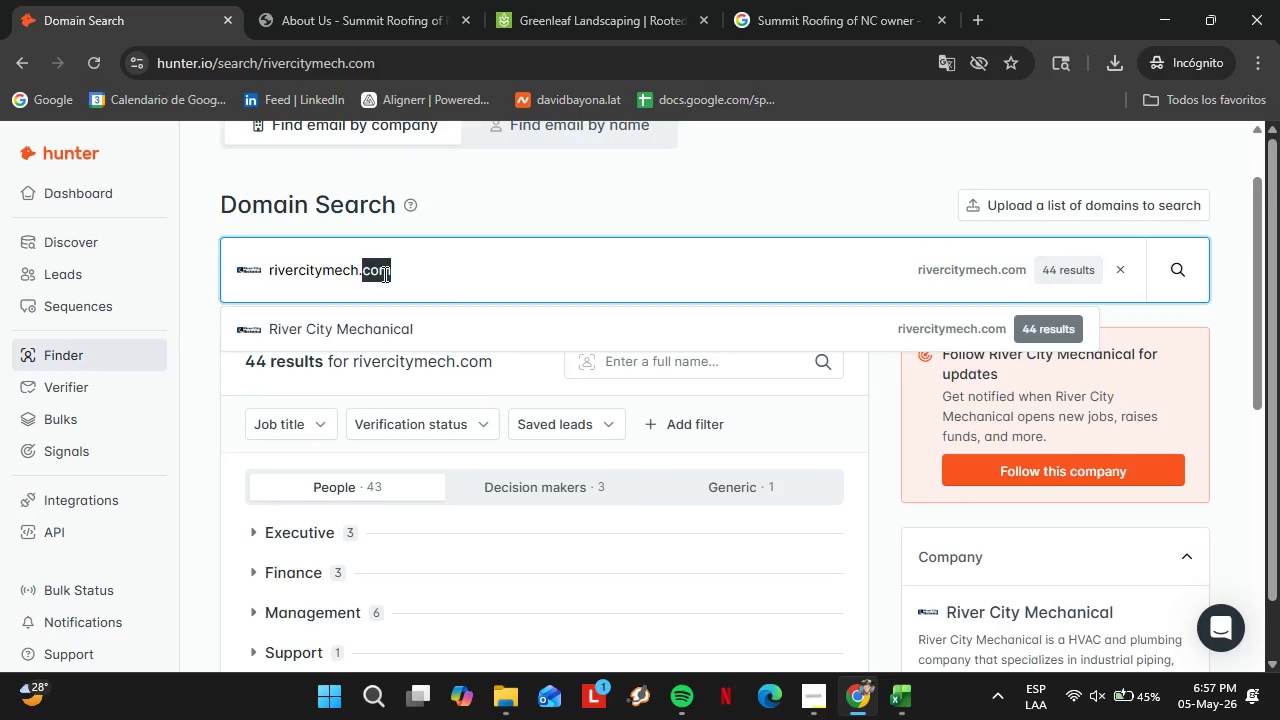 
triple_click([383, 274])
 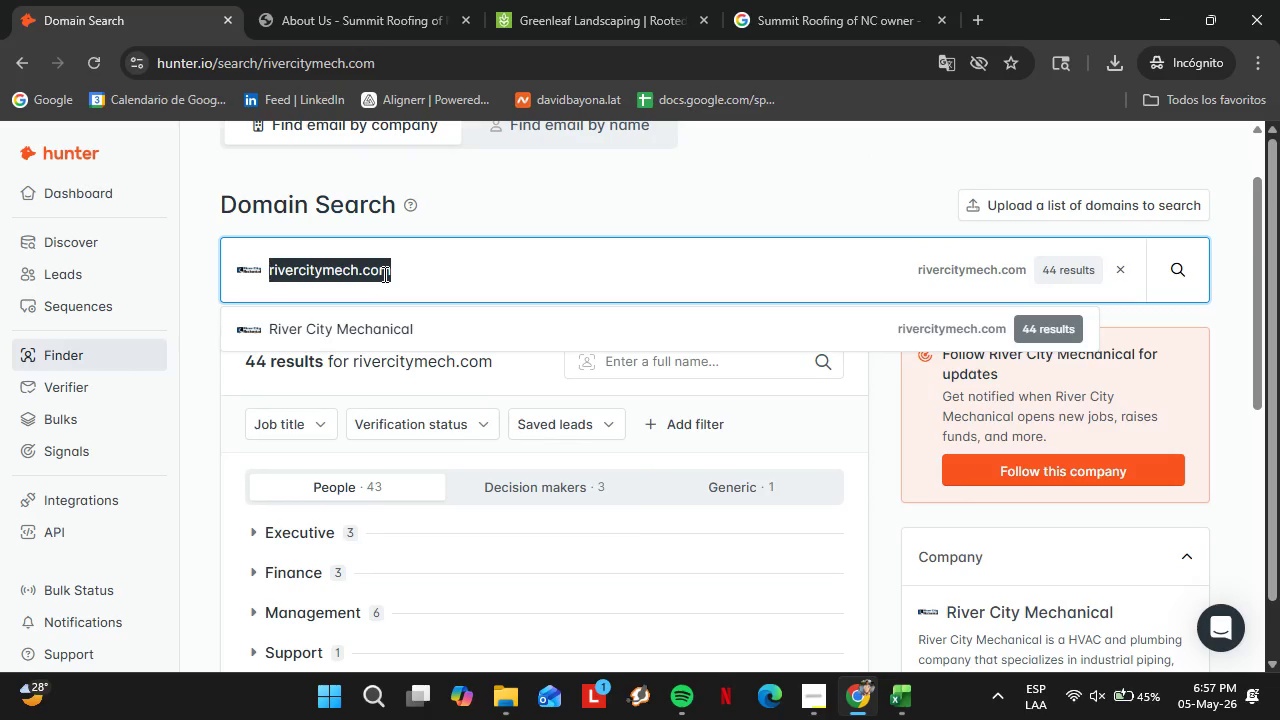 
key(Control+V)
 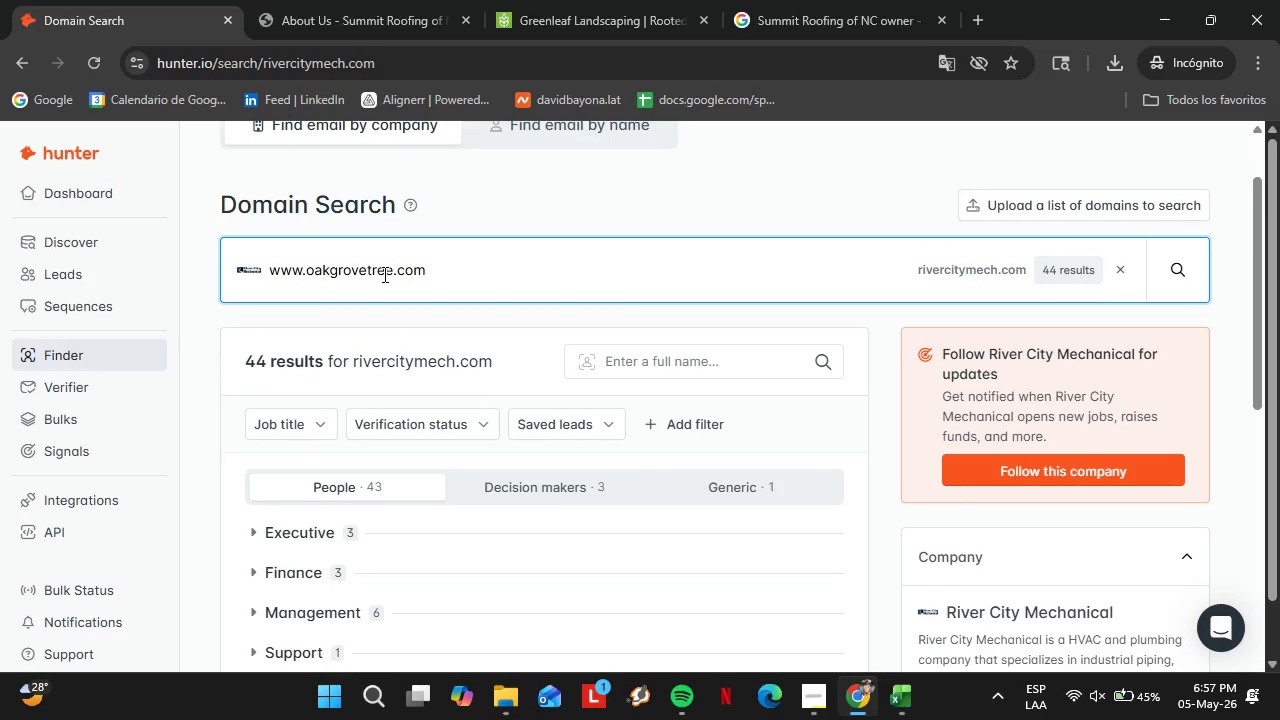 
key(Enter)
 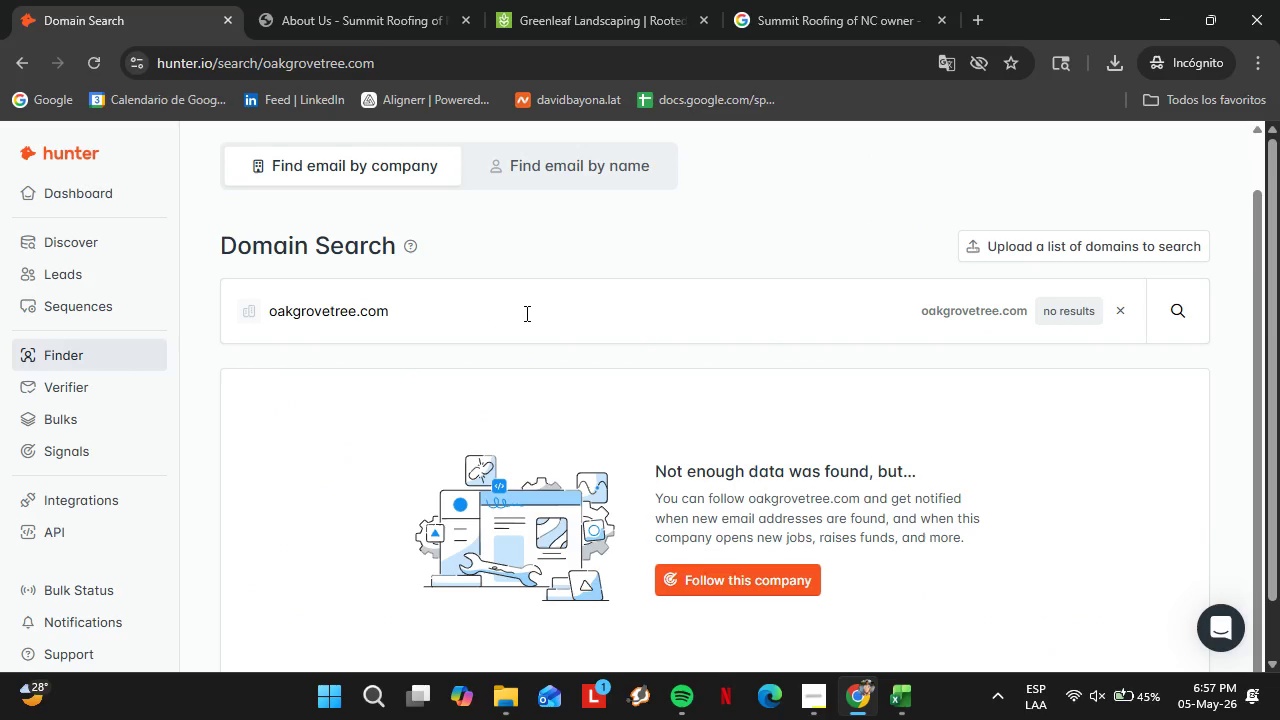 
scroll: coordinate [704, 352], scroll_direction: down, amount: 3.0
 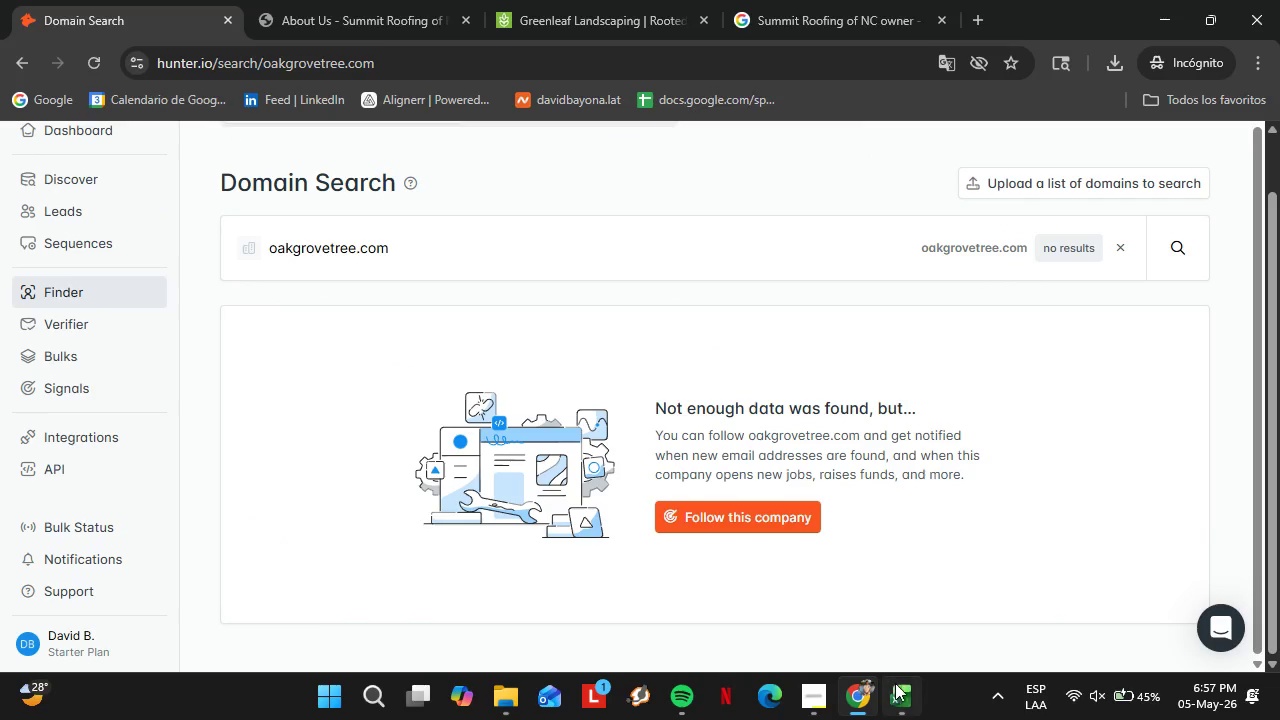 
double_click([897, 691])
 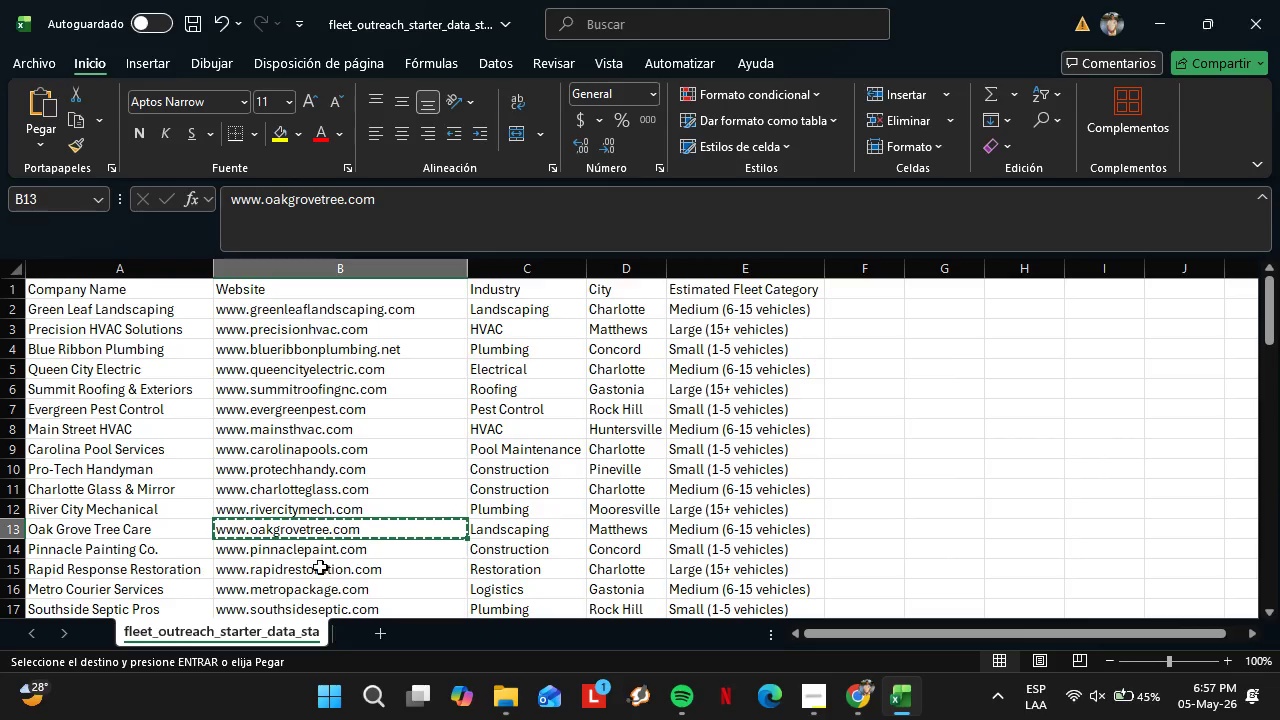 
left_click([303, 550])
 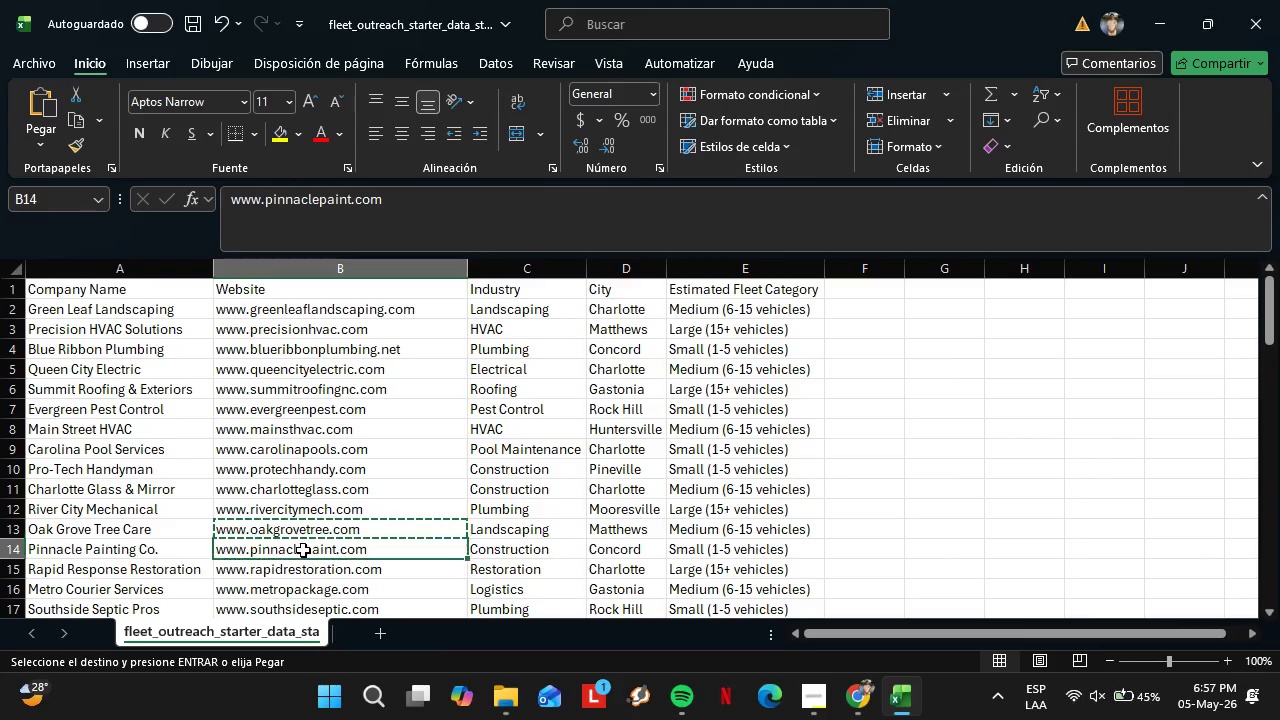 
key(Control+C)
 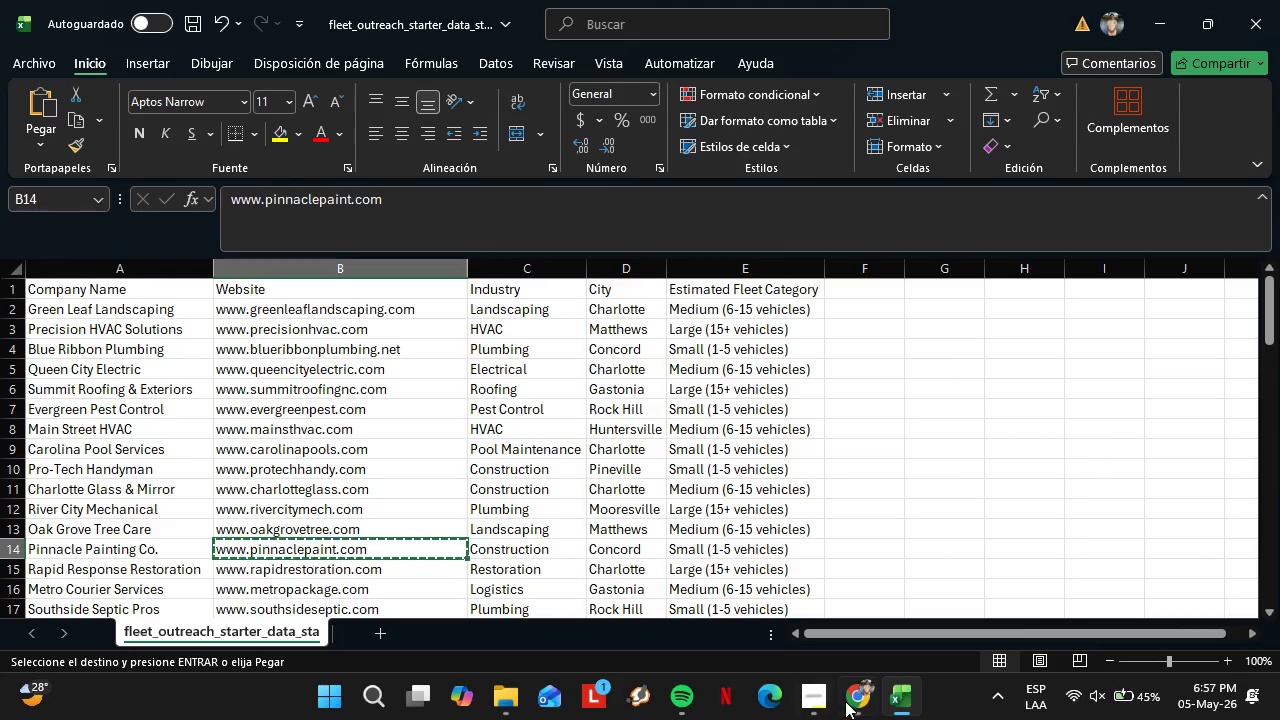 
left_click([864, 702])
 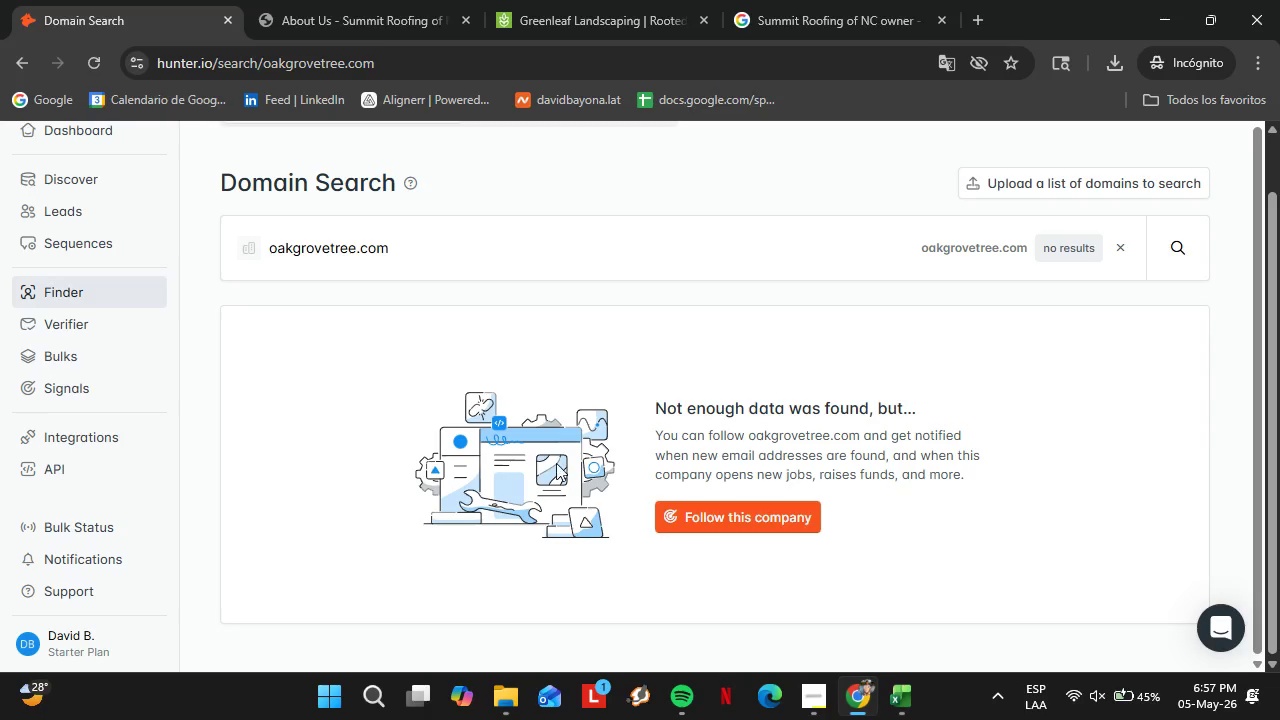 
left_click([393, 305])
 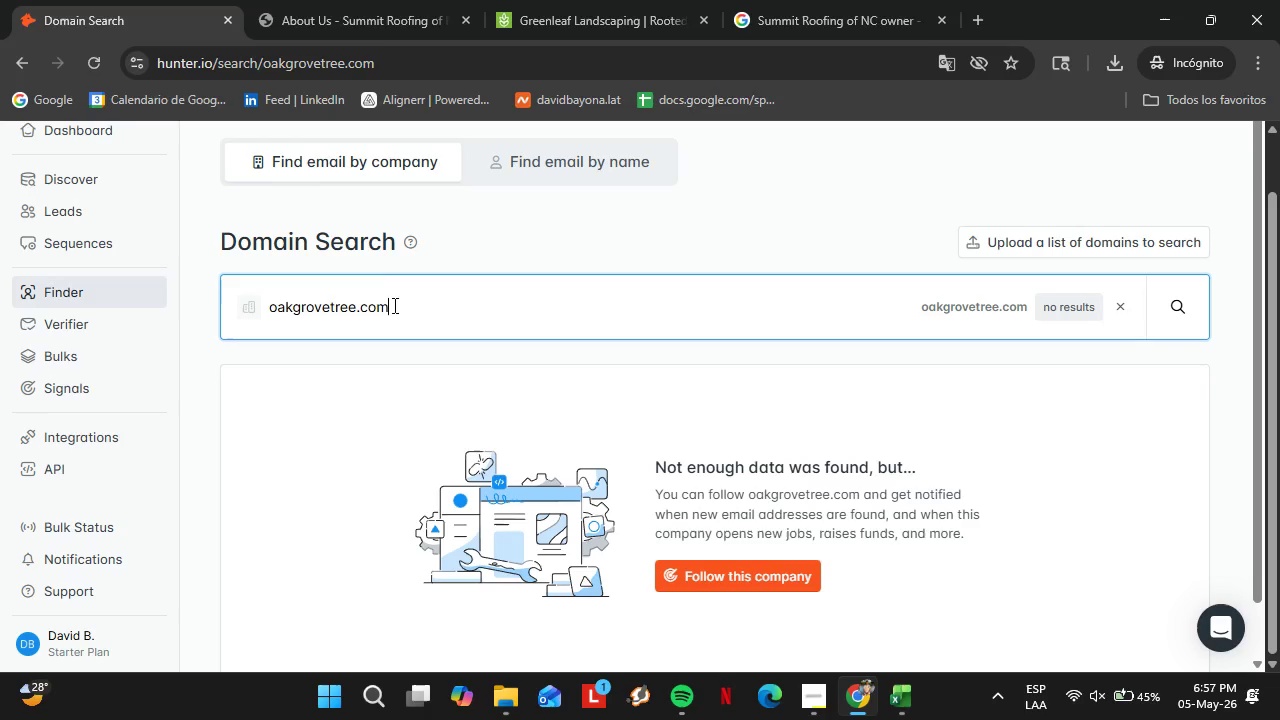 
scroll: coordinate [531, 440], scroll_direction: up, amount: 1.0
 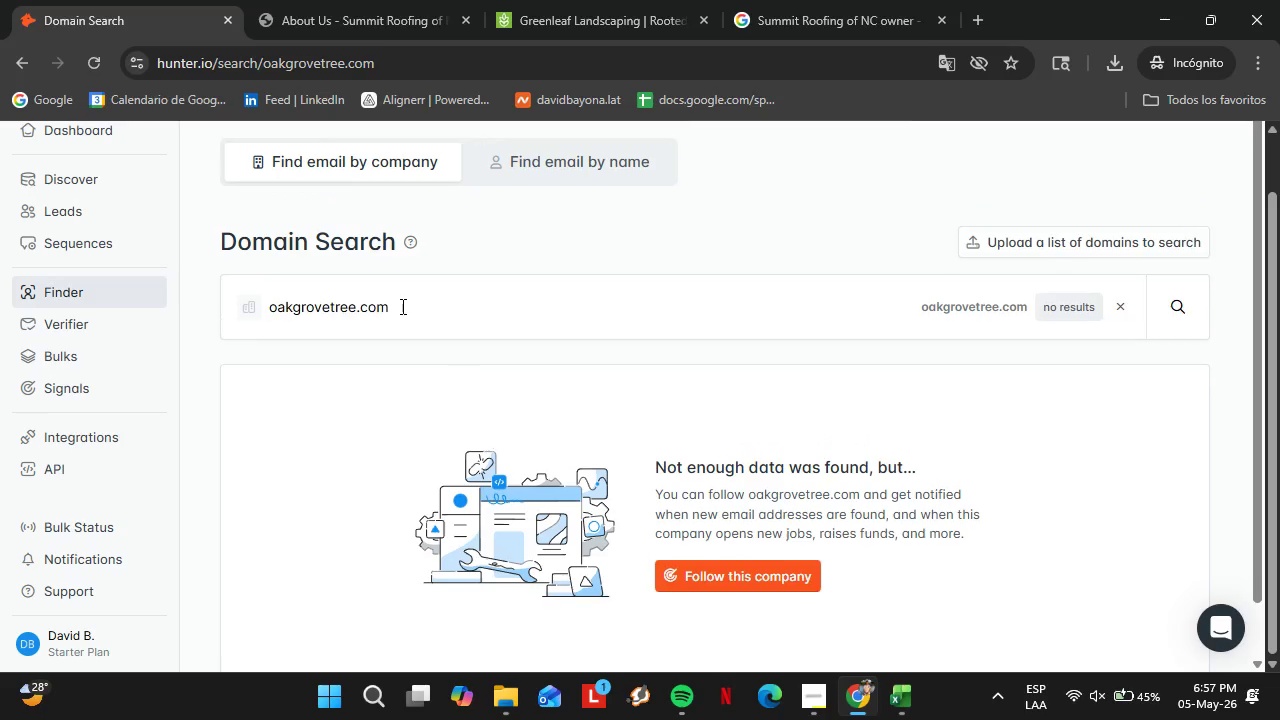 
double_click([393, 305])
 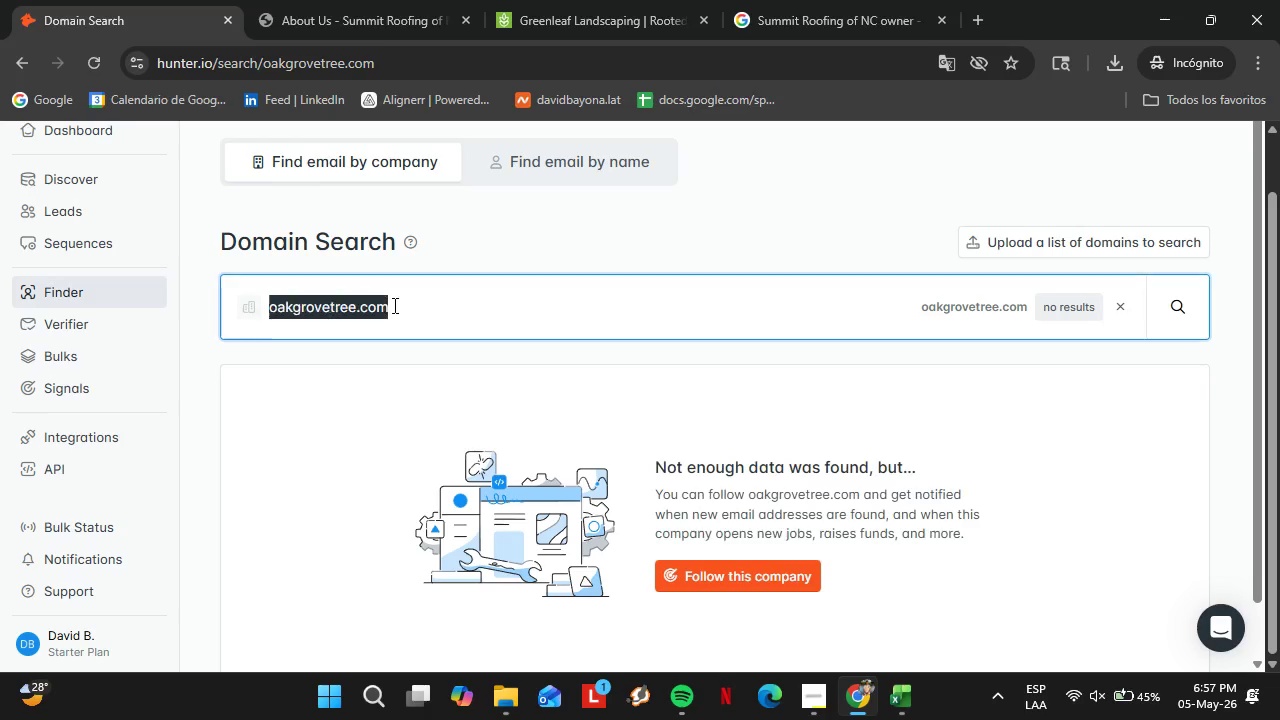 
triple_click([393, 305])
 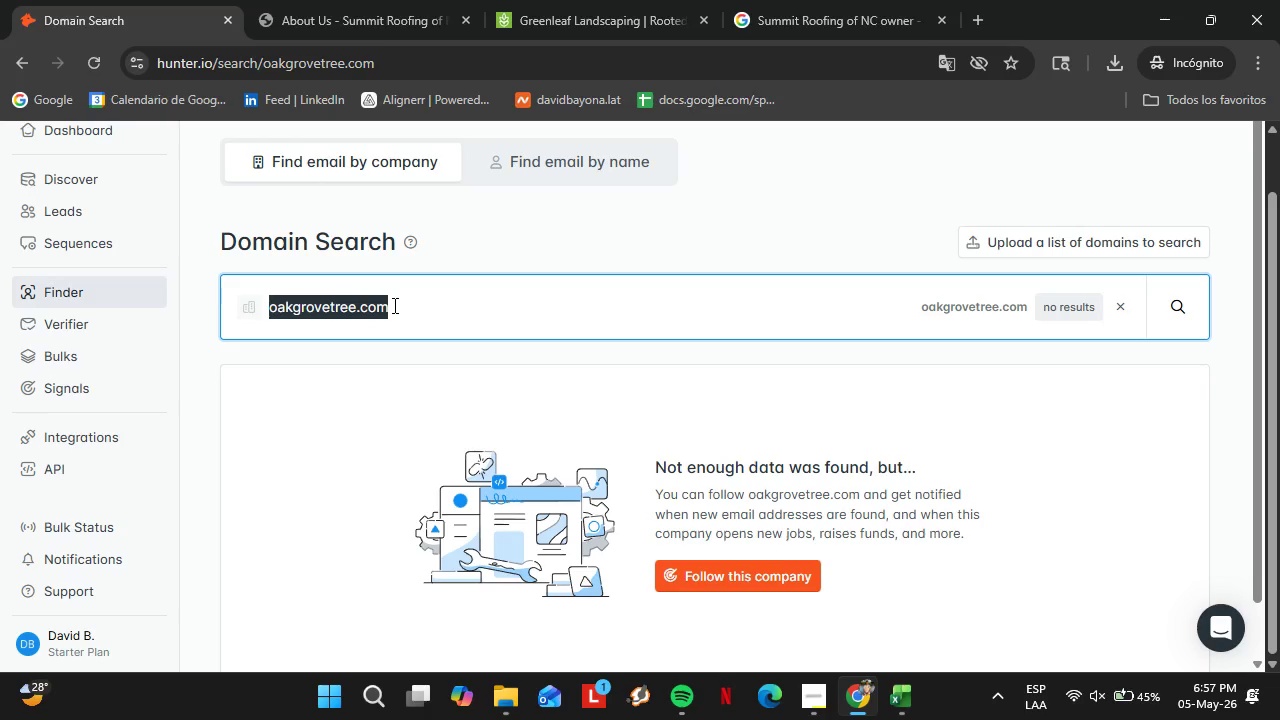 
key(Control+V)
 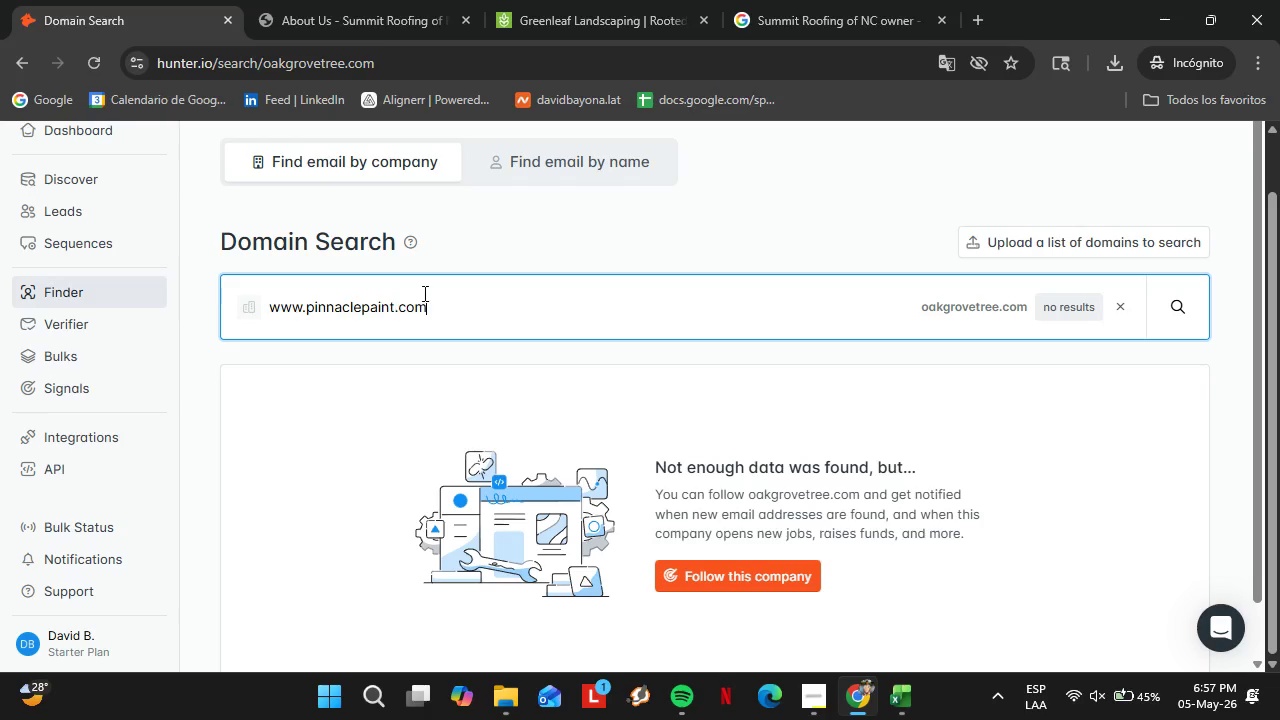 
key(Enter)
 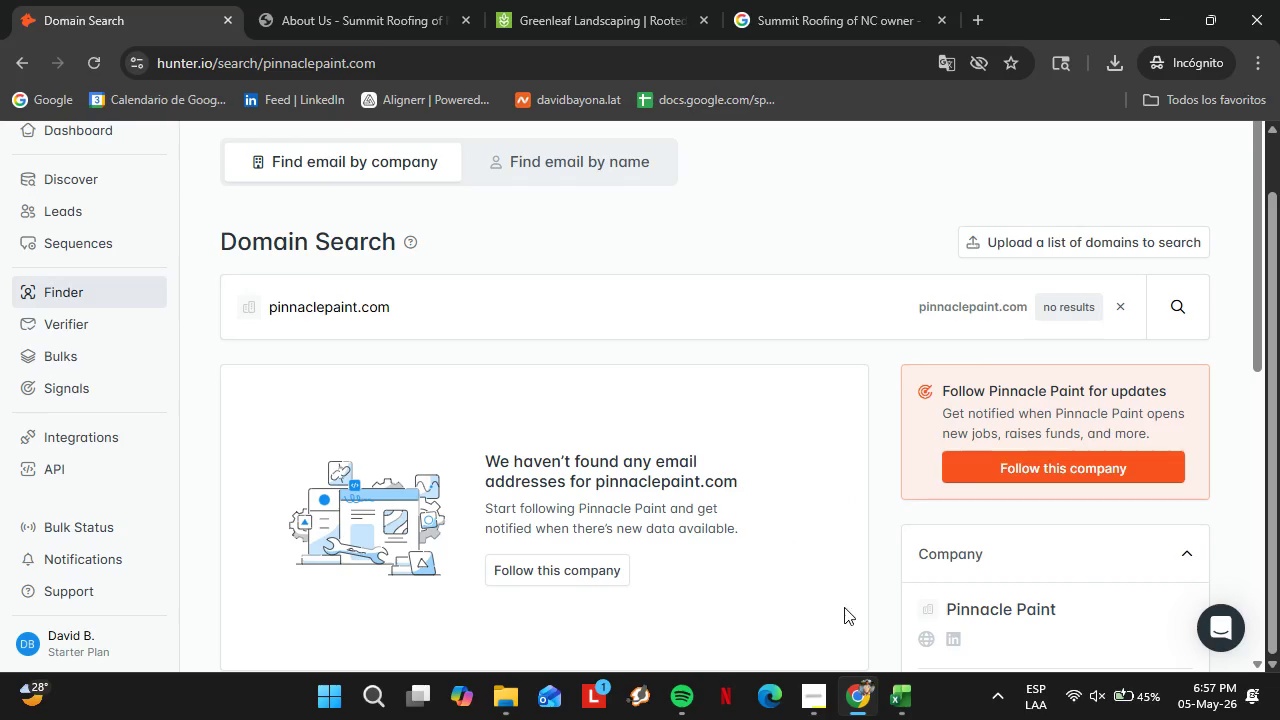 
left_click([908, 702])
 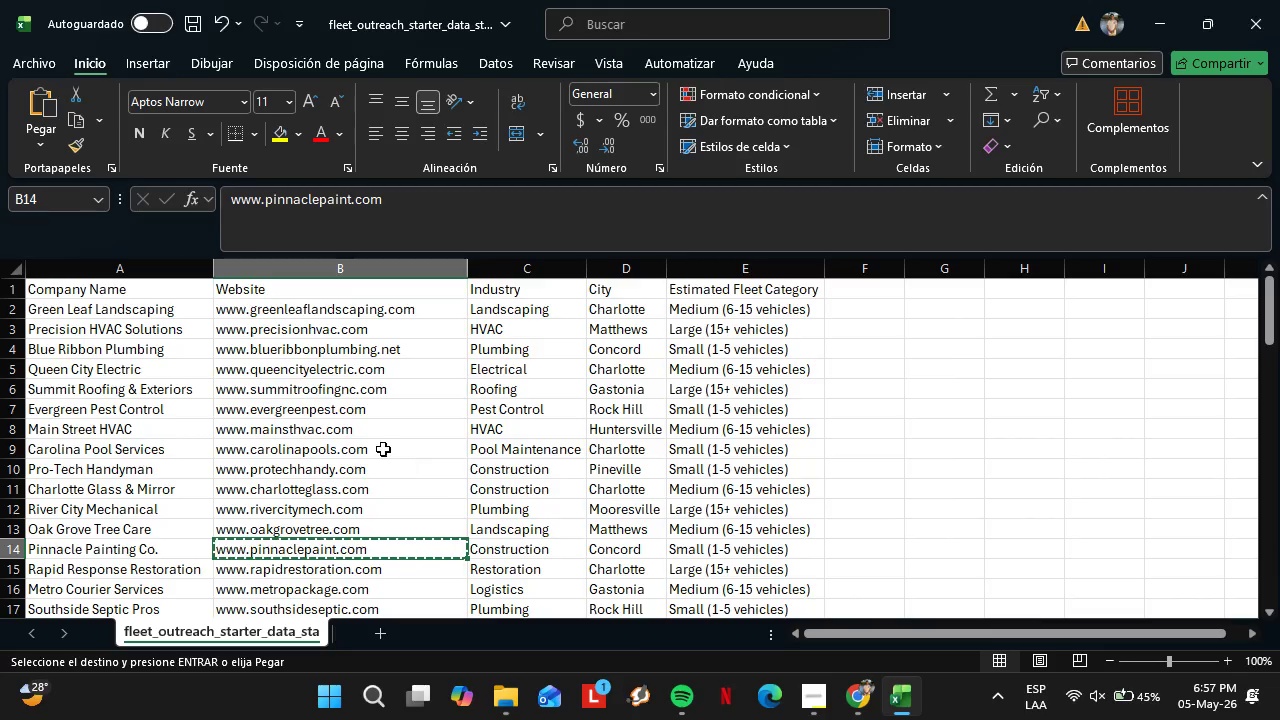 
scroll: coordinate [375, 446], scroll_direction: down, amount: 1.0
 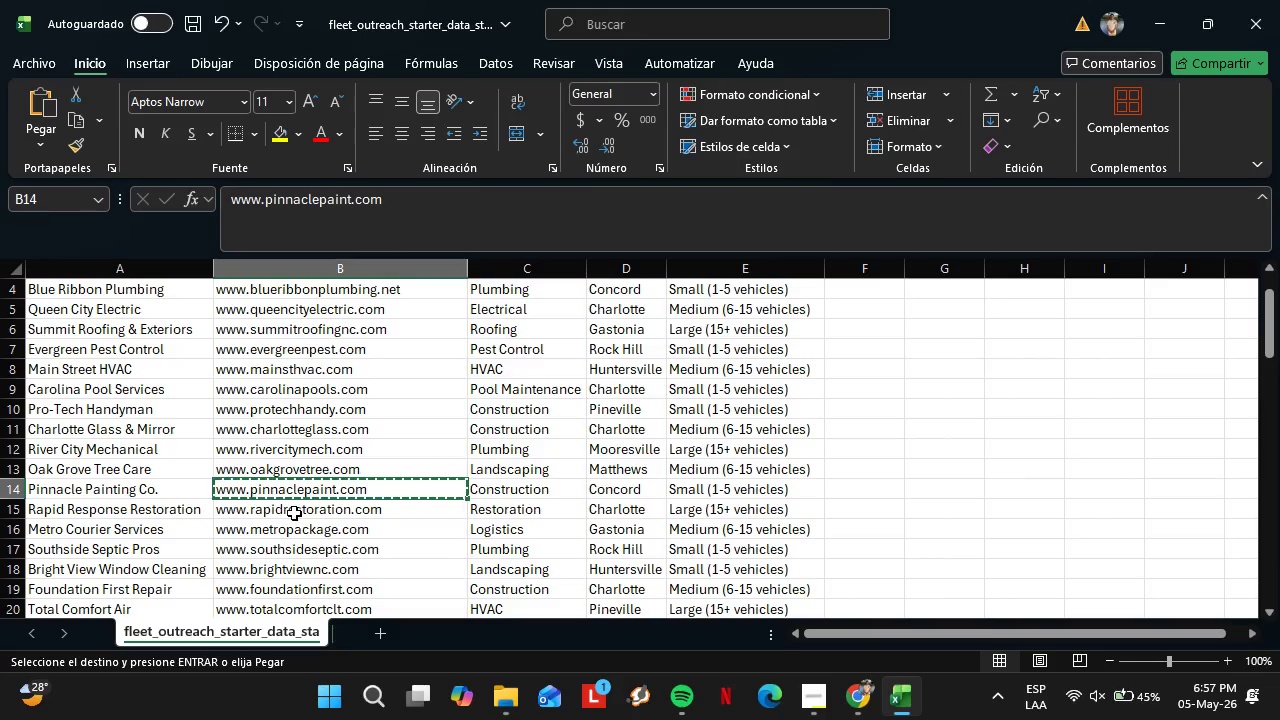 
left_click([294, 513])
 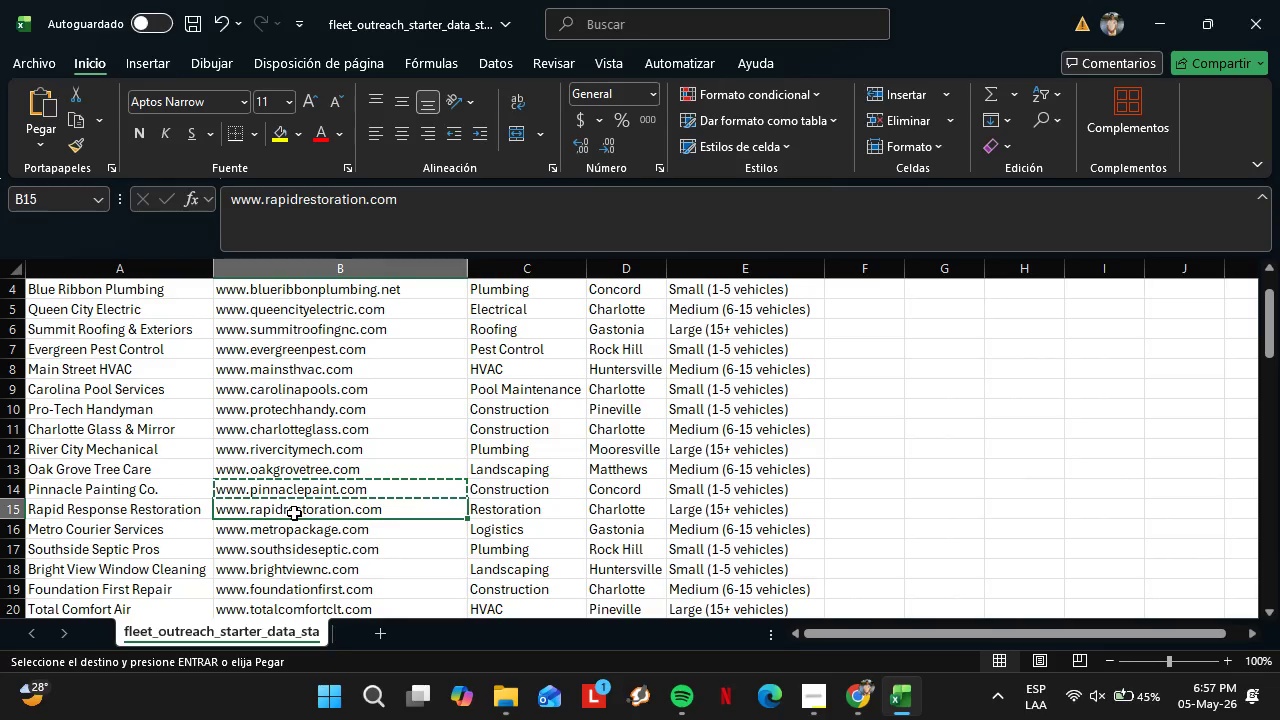 
key(Control+C)
 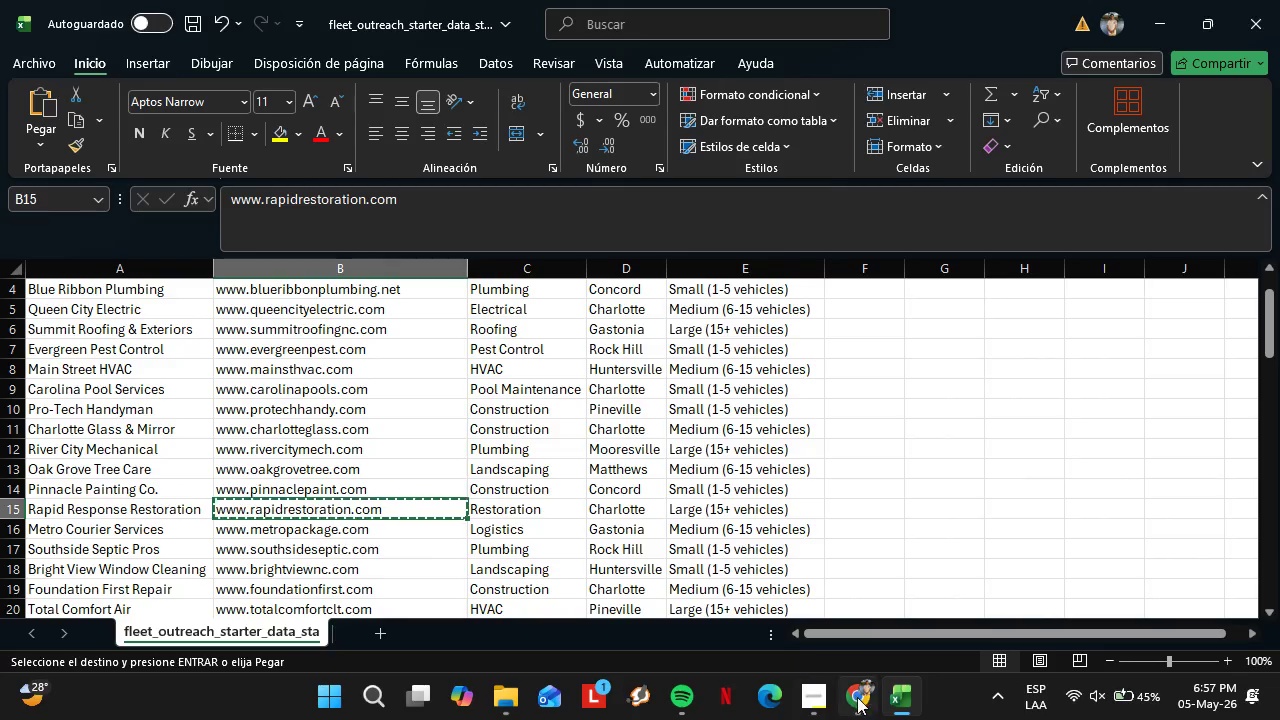 
left_click([856, 697])
 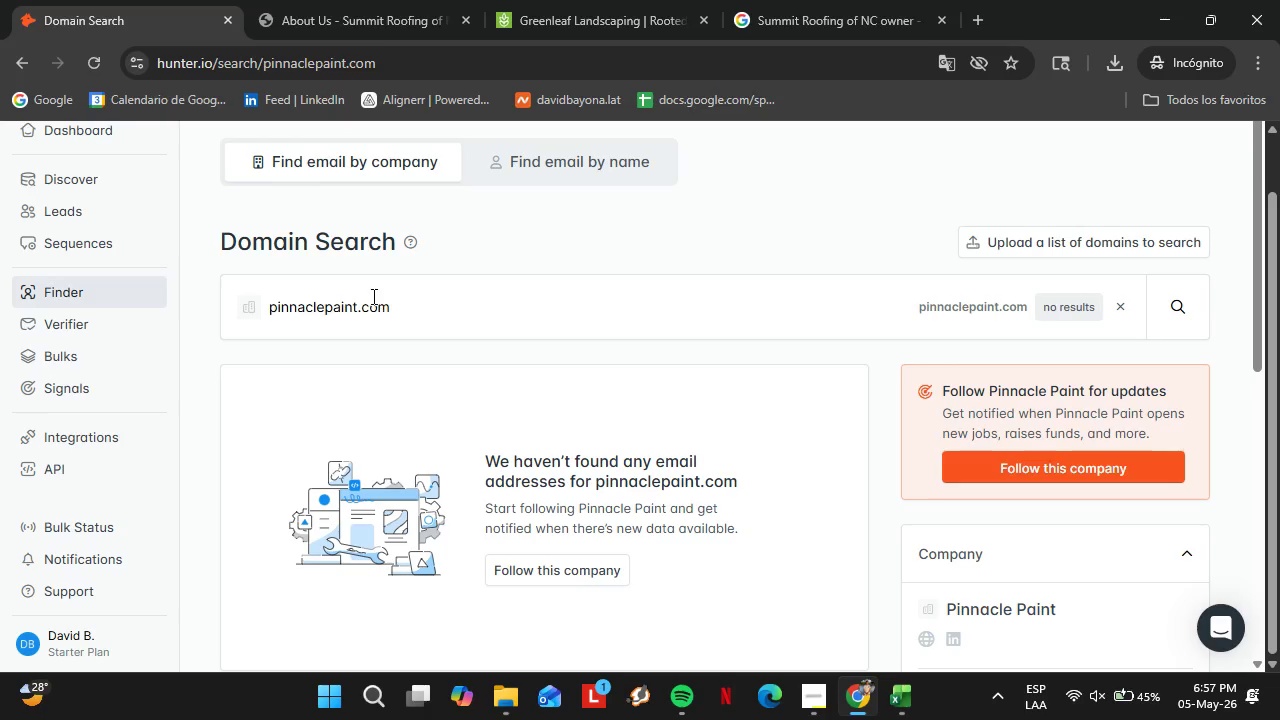 
double_click([372, 296])
 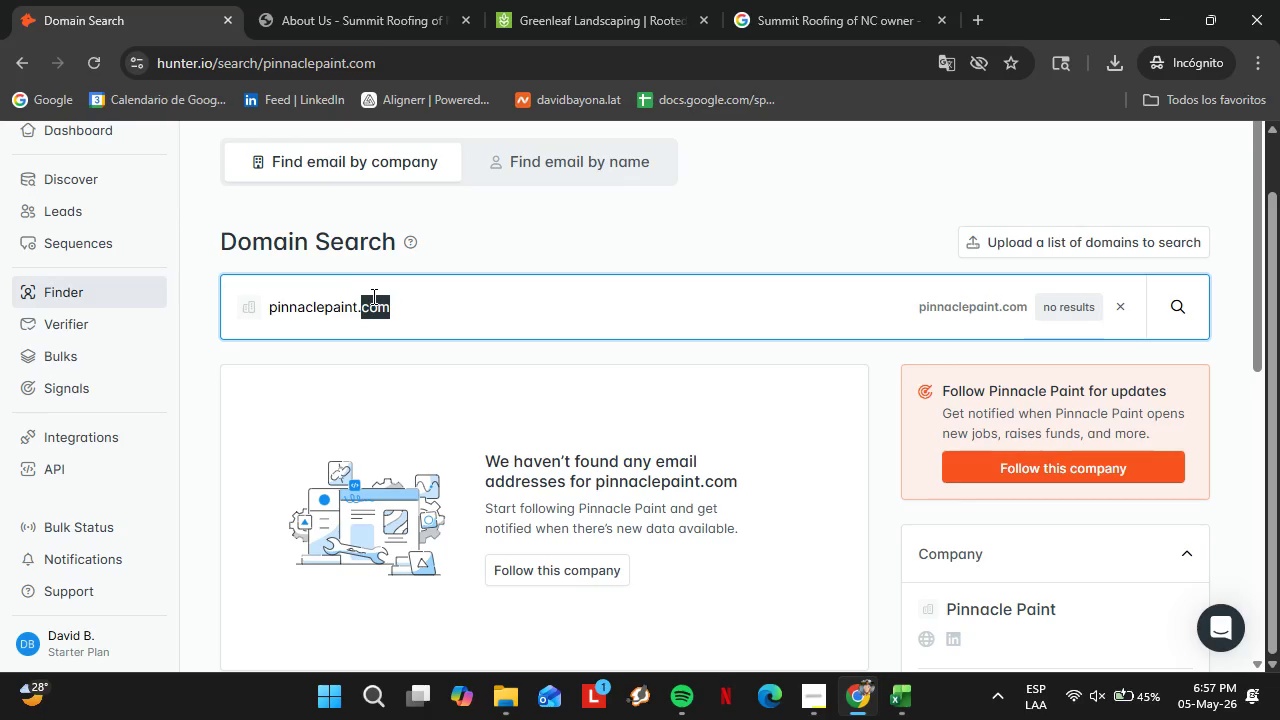 
triple_click([372, 296])
 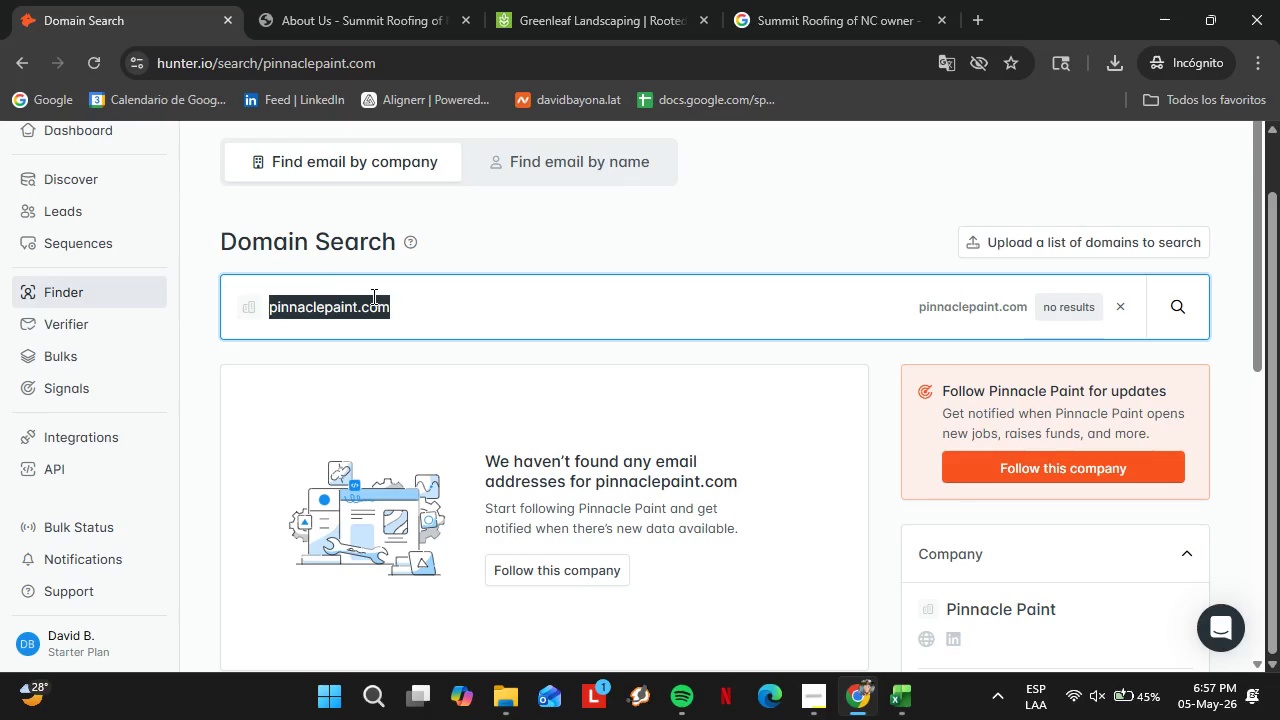 
key(Control+V)
 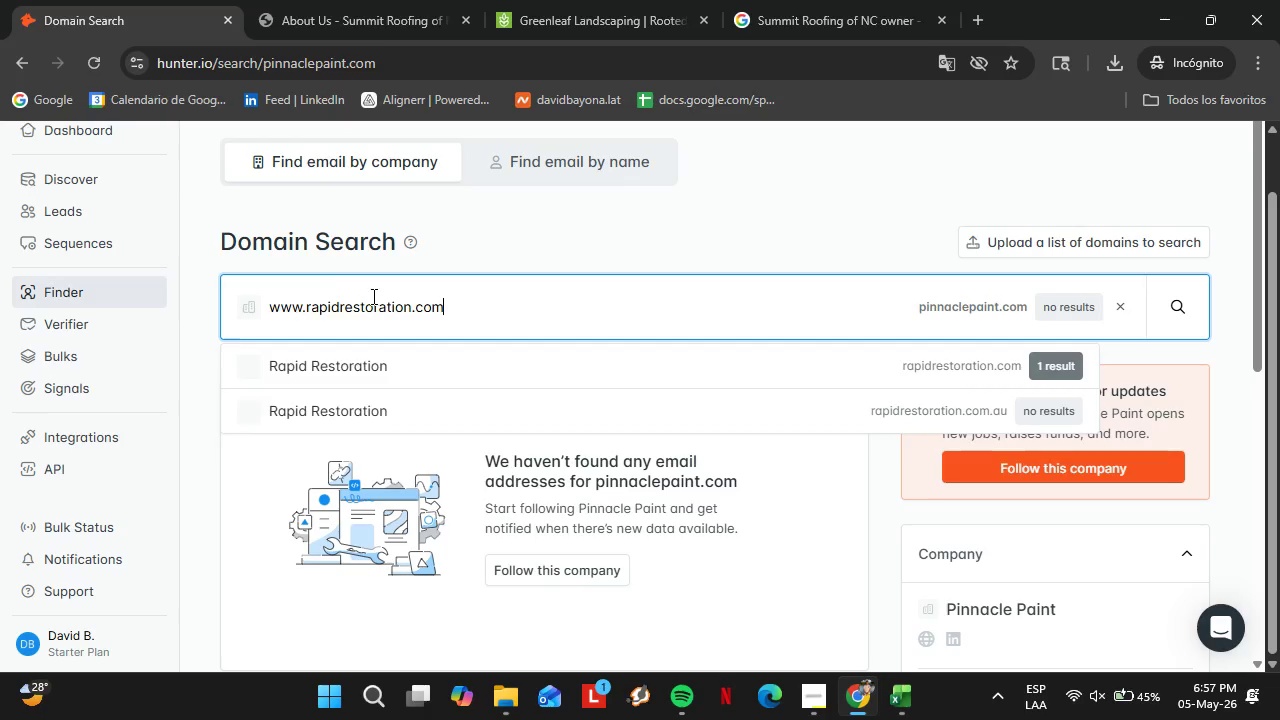 
key(Enter)
 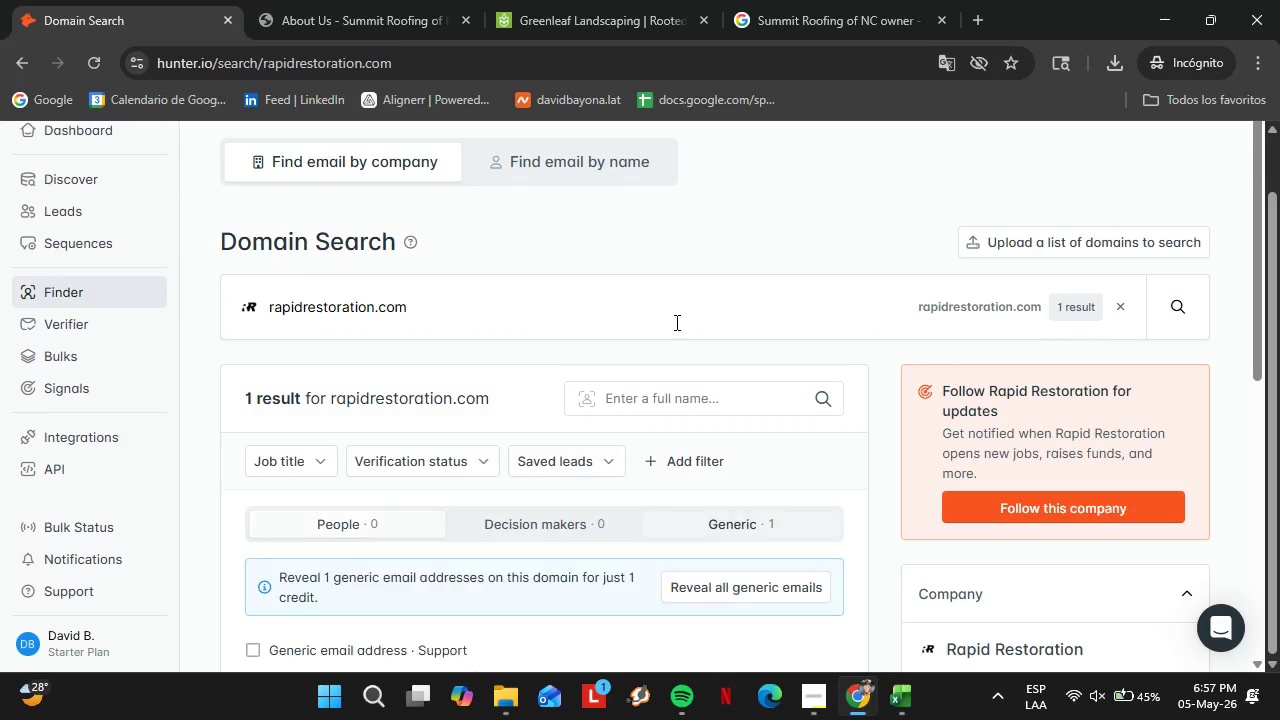 
scroll: coordinate [695, 349], scroll_direction: down, amount: 2.0
 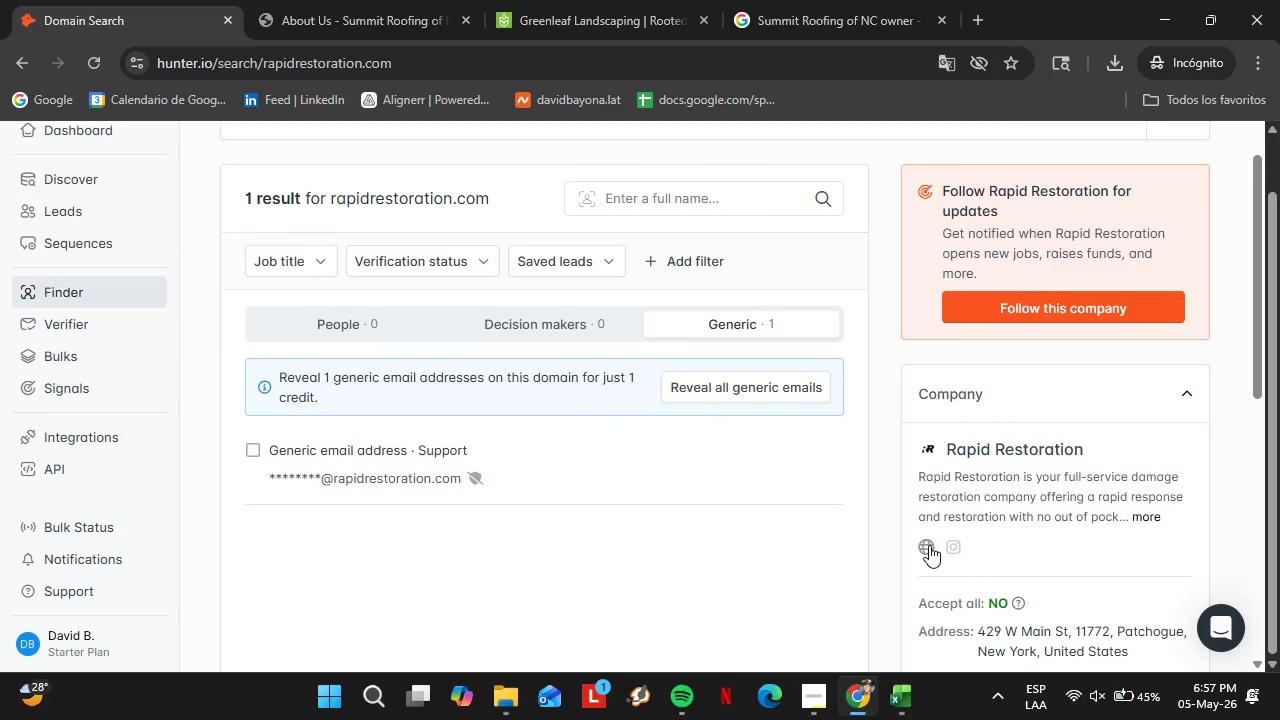 
left_click([929, 546])
 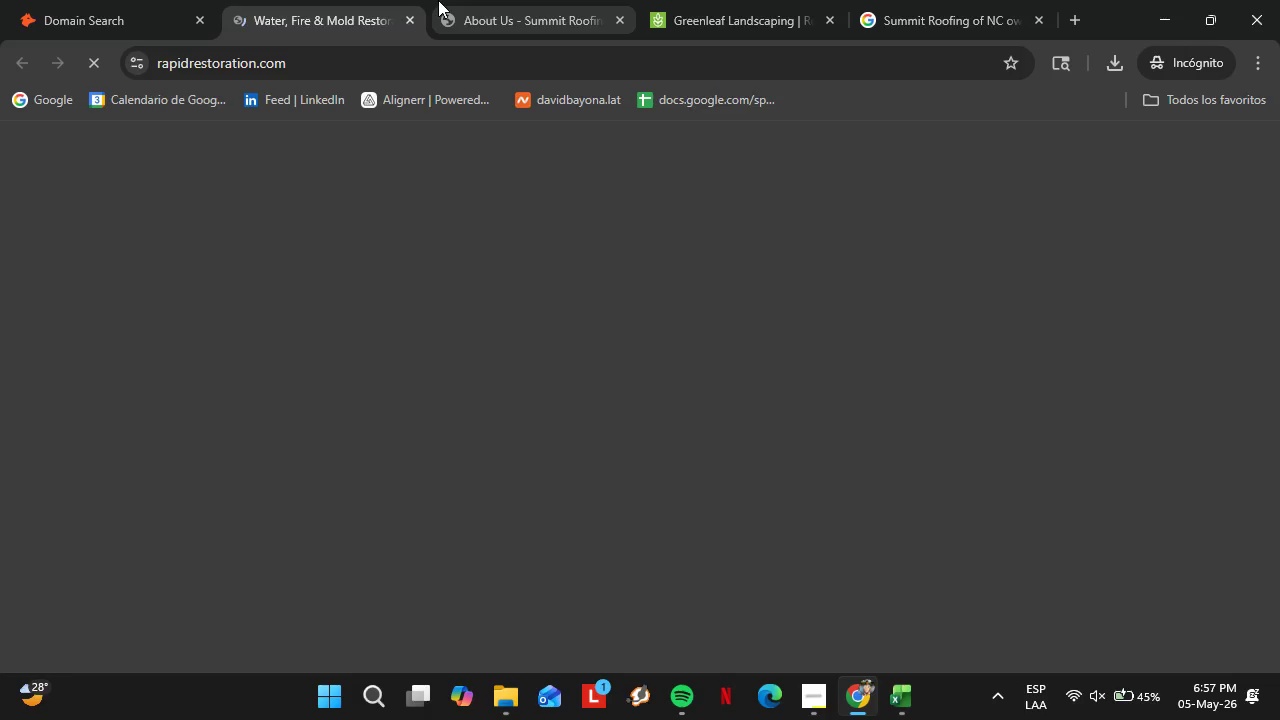 
mouse_move([454, 37])
 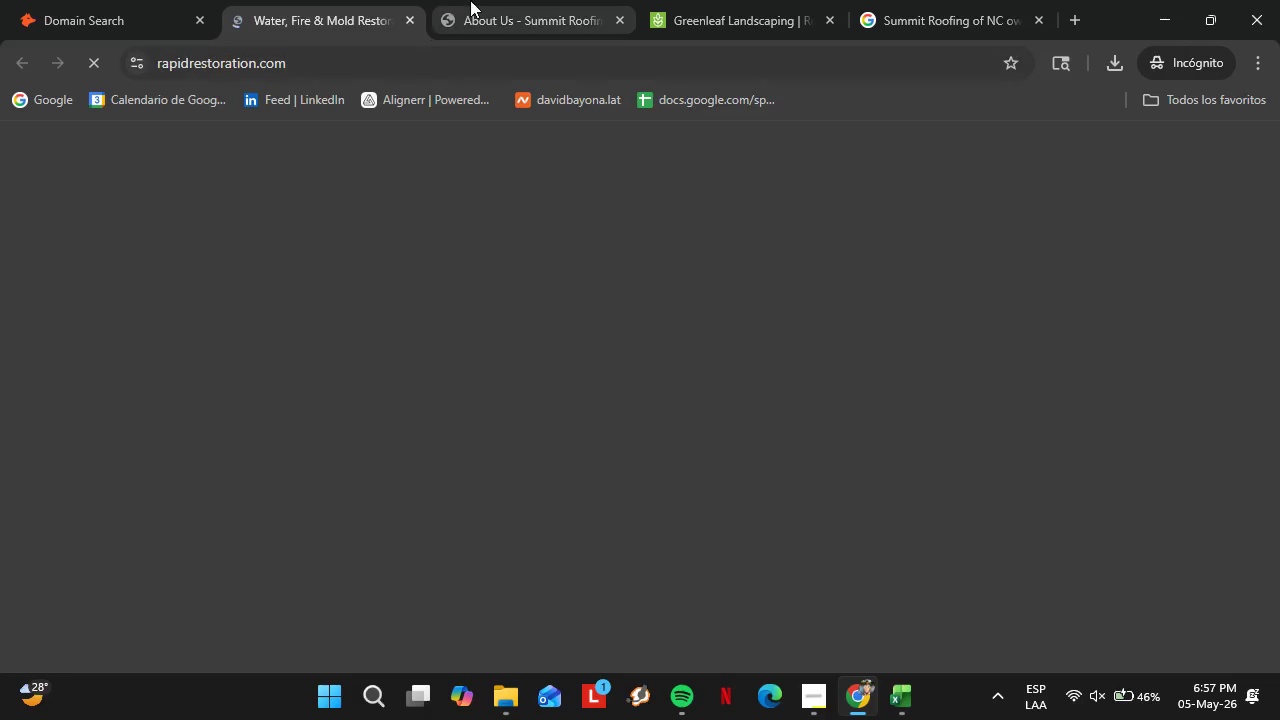 
mouse_move([466, 35])
 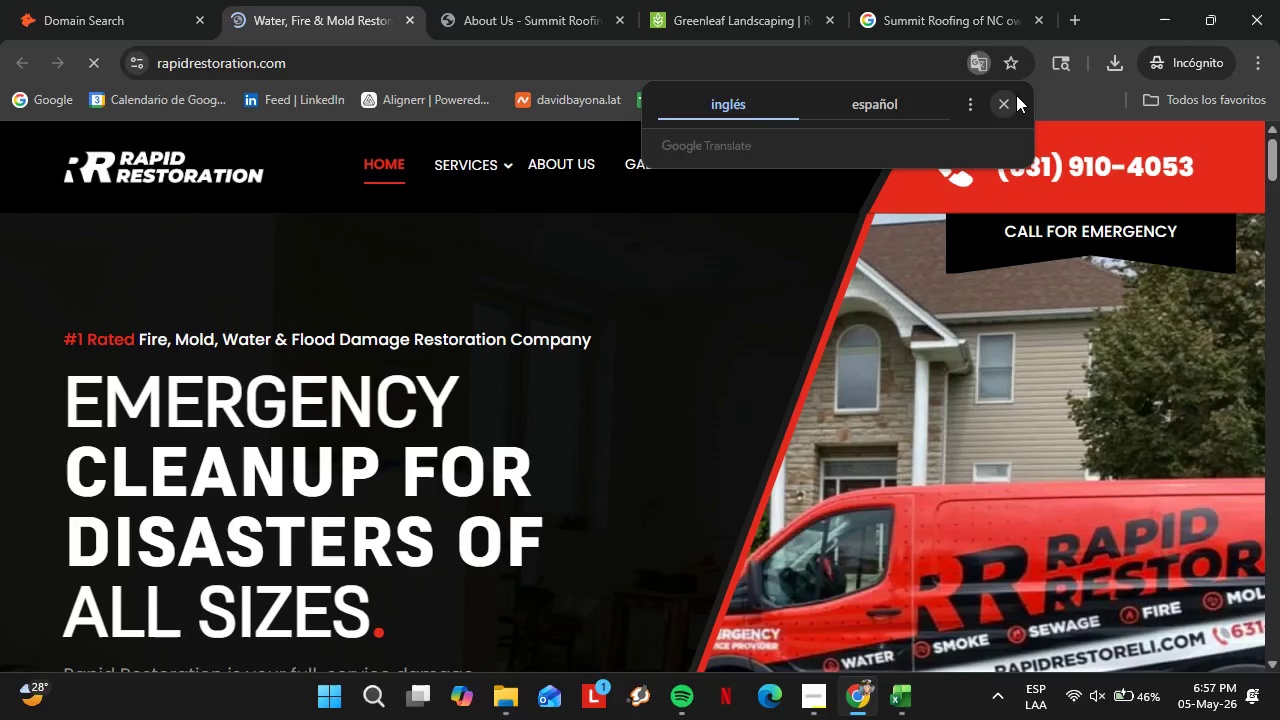 
left_click([997, 107])
 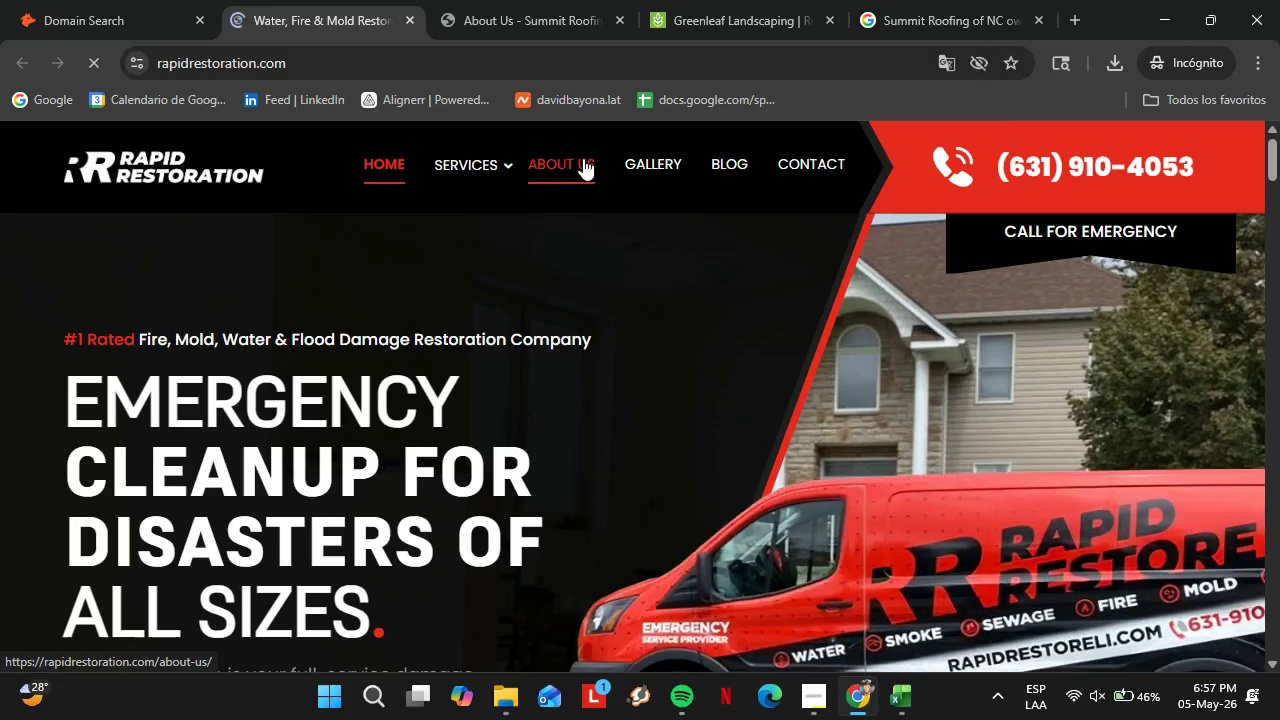 
left_click([576, 158])
 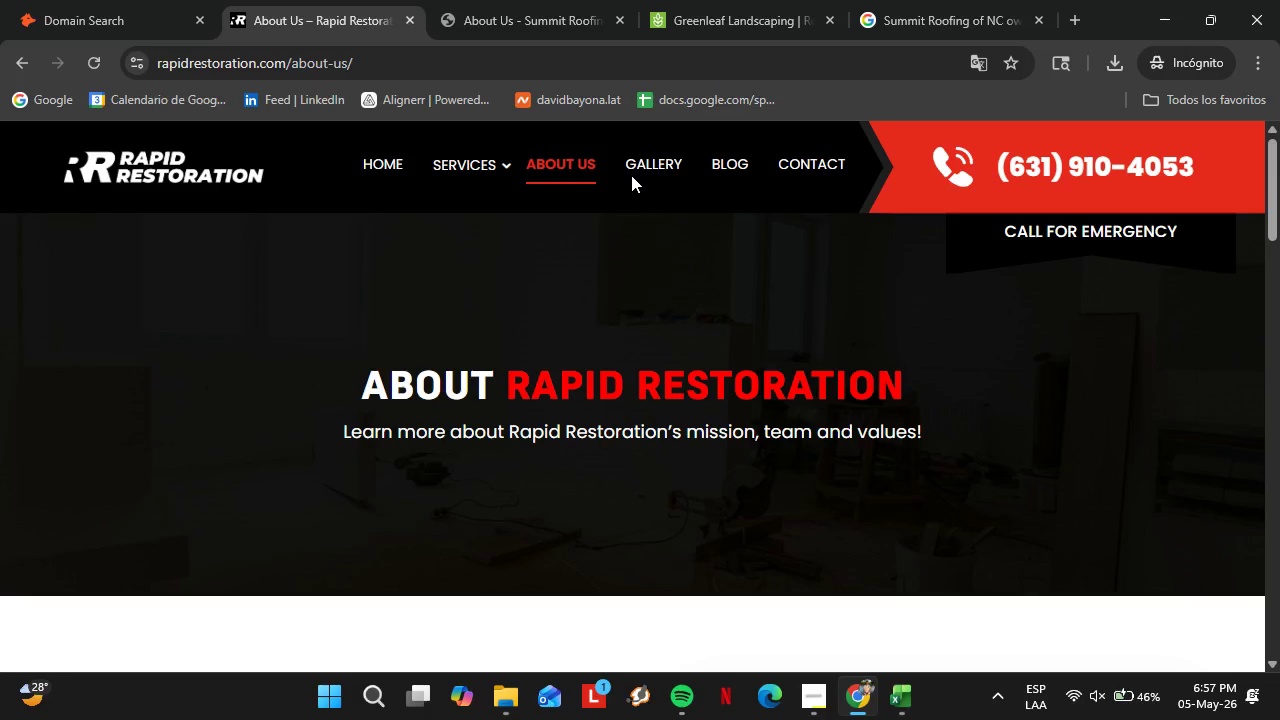 
wait(17.72)
 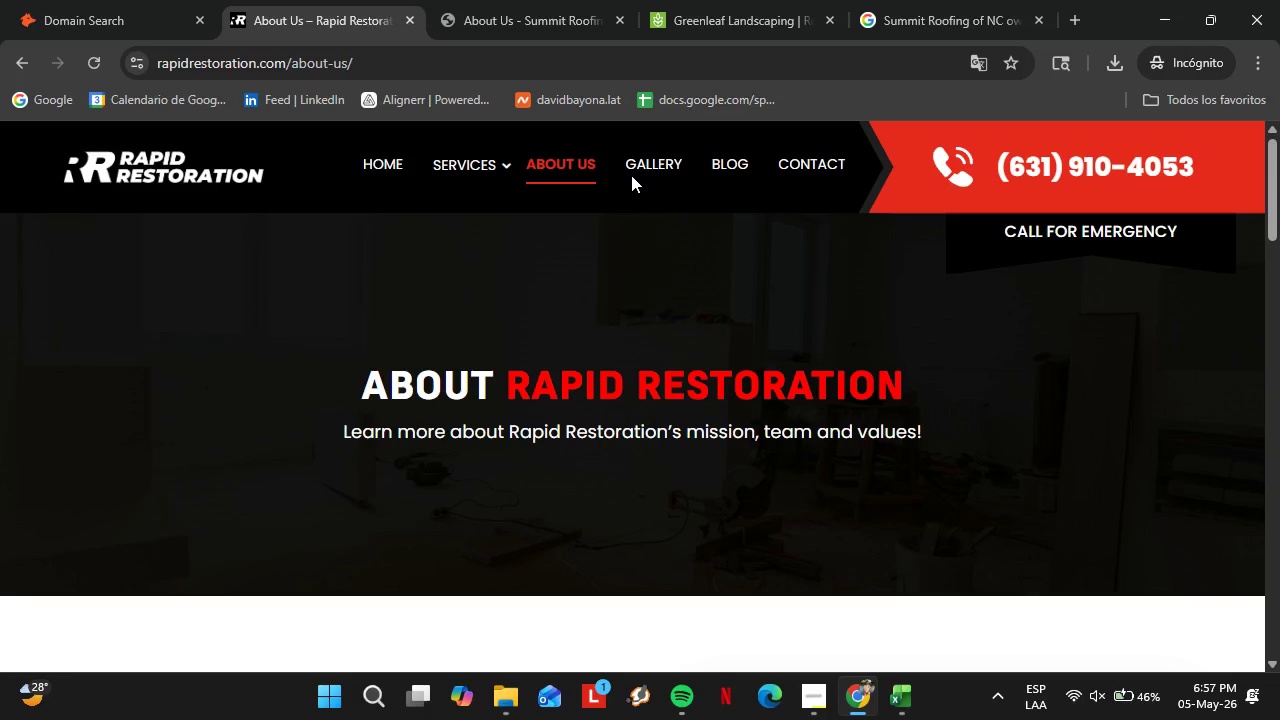 
scroll: coordinate [675, 381], scroll_direction: down, amount: 15.0
 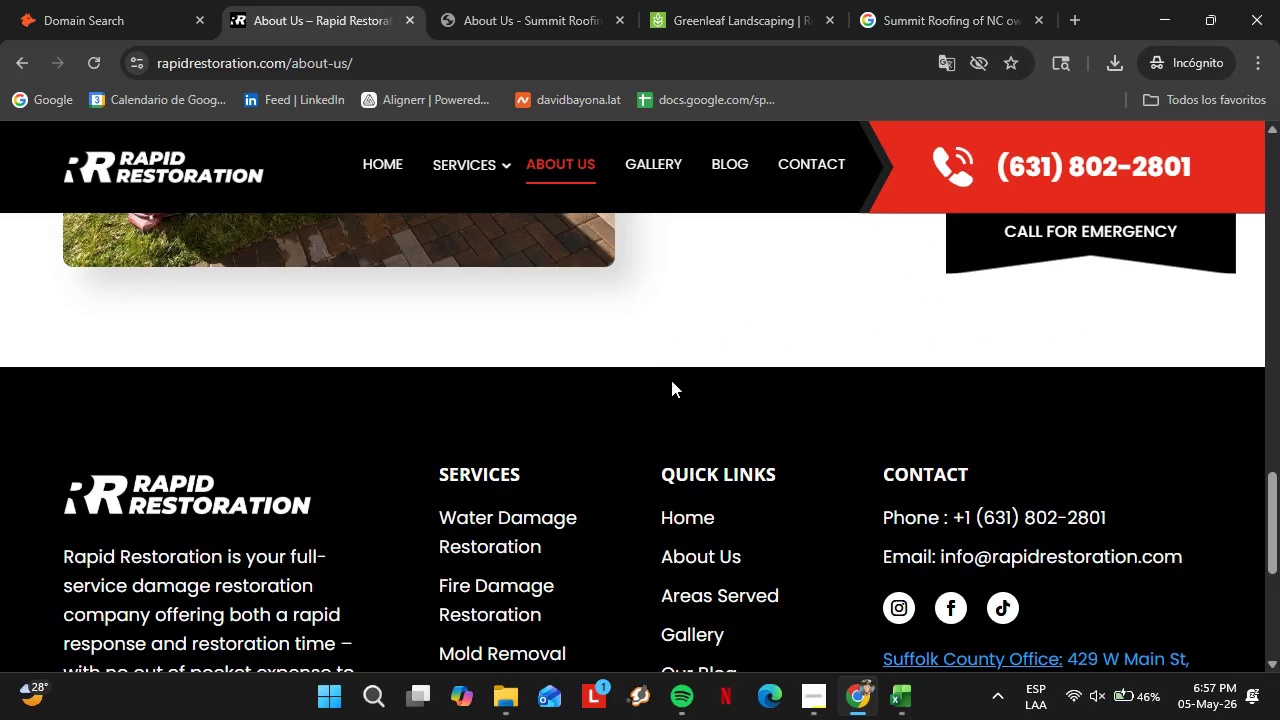 
scroll: coordinate [806, 385], scroll_direction: up, amount: 6.0
 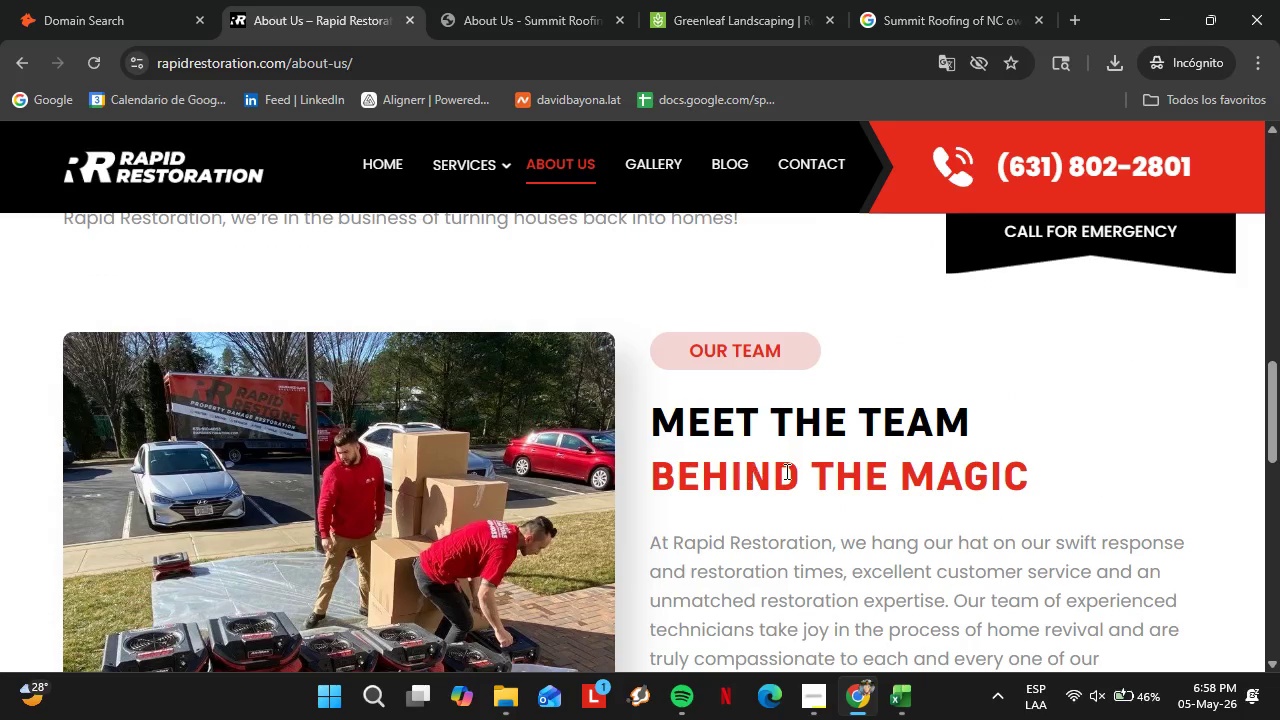 
scroll: coordinate [938, 474], scroll_direction: down, amount: 2.0
 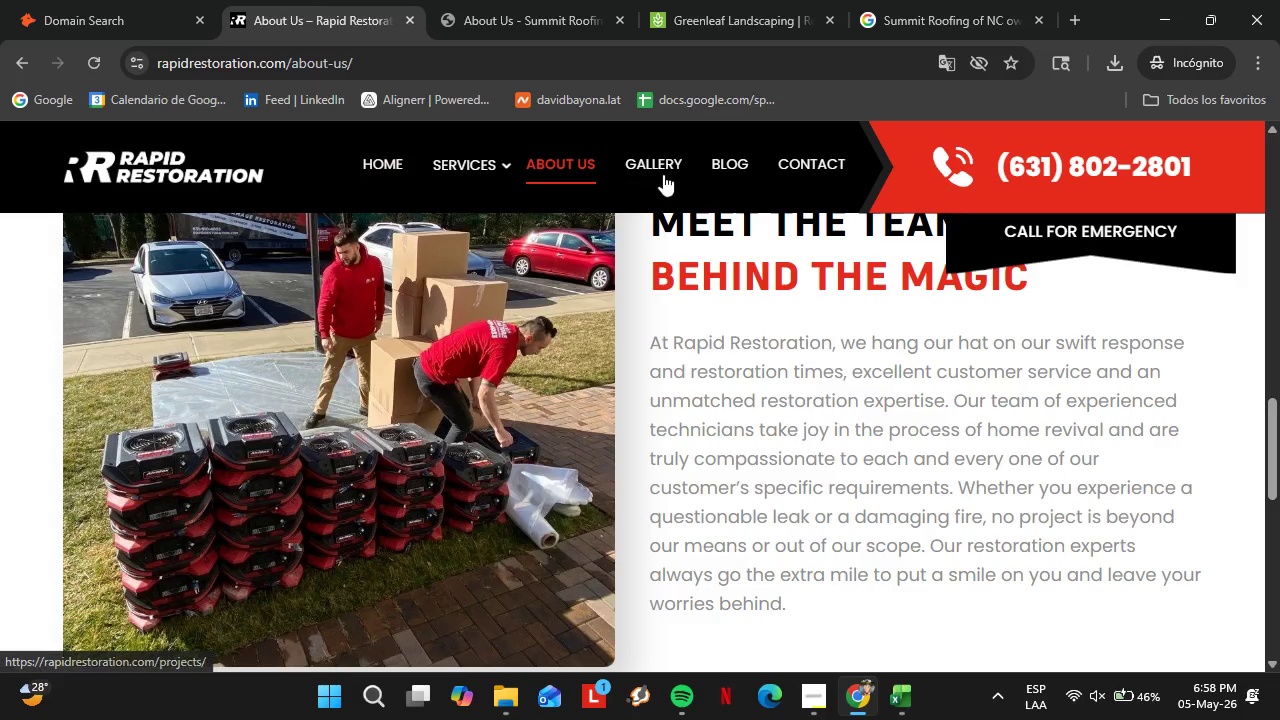 
wait(5.55)
 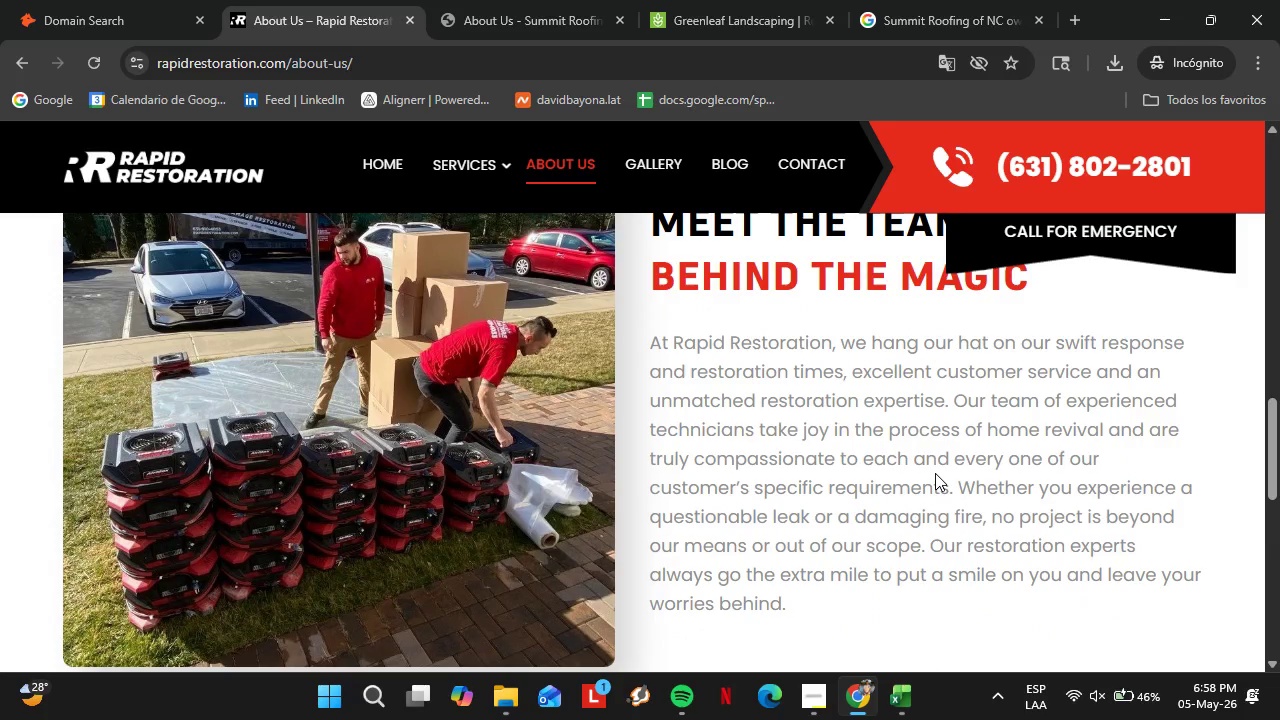 
scroll: coordinate [818, 410], scroll_direction: down, amount: 6.0
 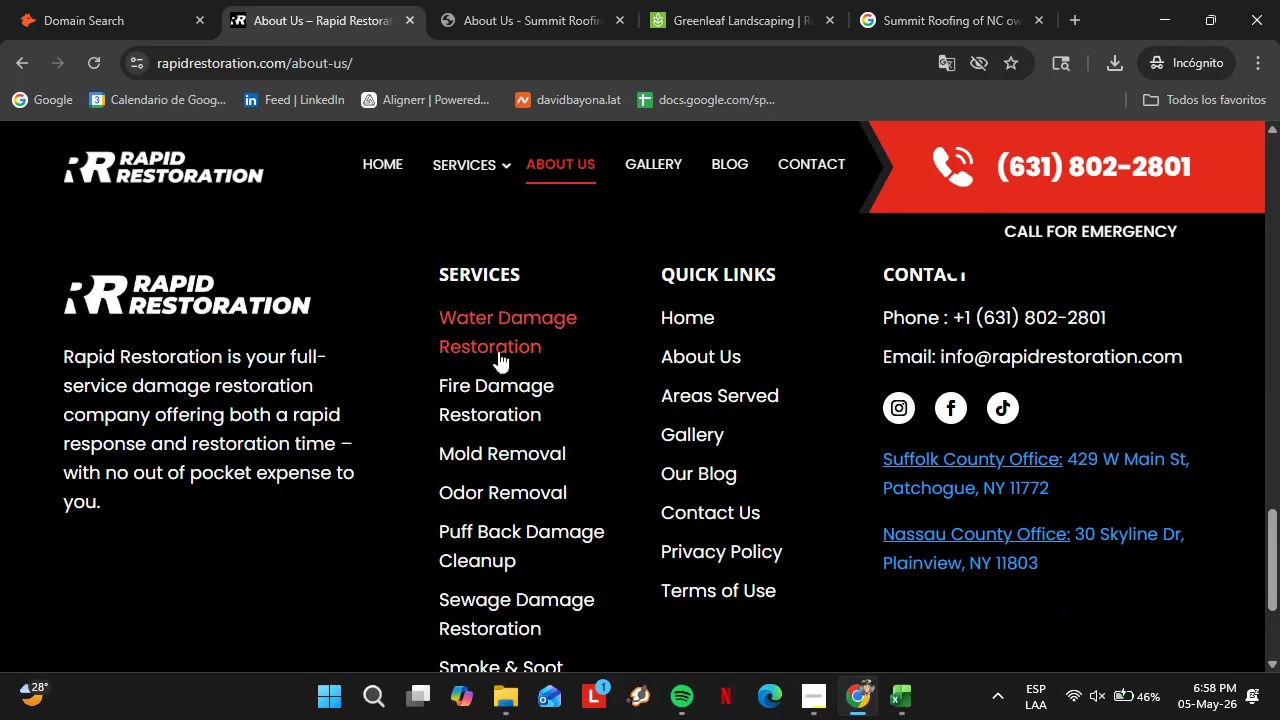 
left_click([83, 0])
 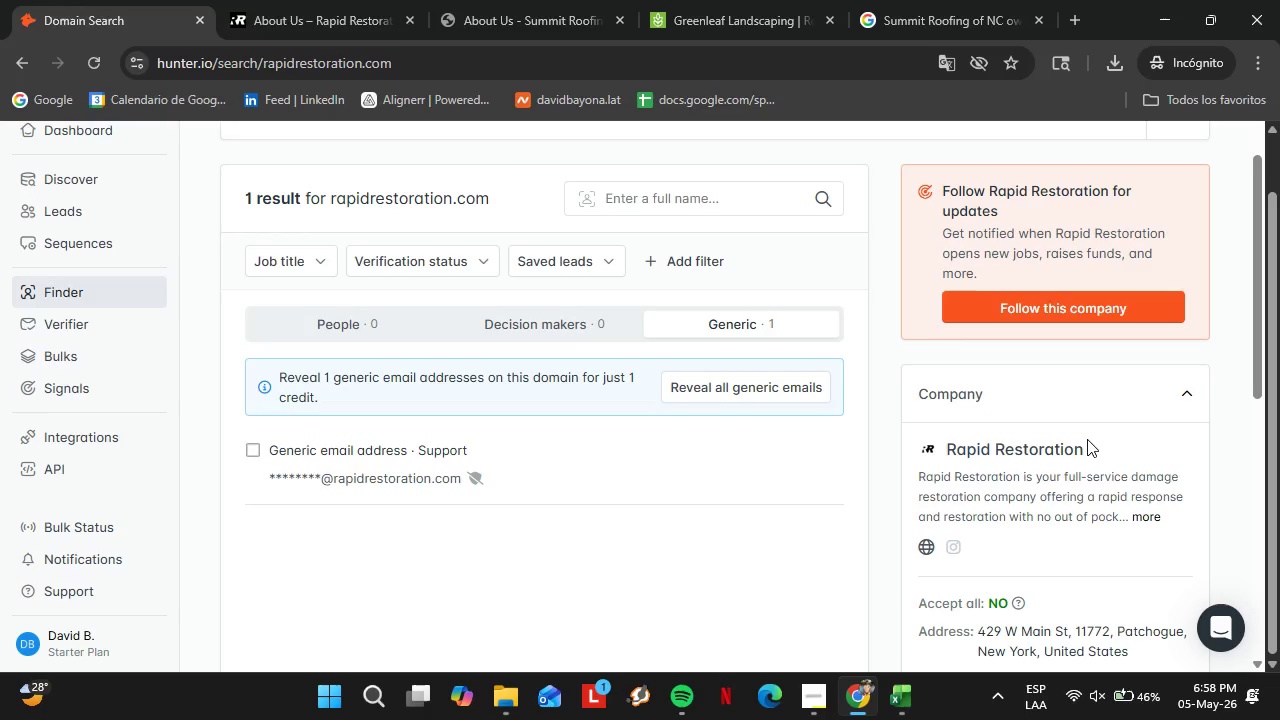 
scroll: coordinate [109, 47], scroll_direction: up, amount: 10.0
 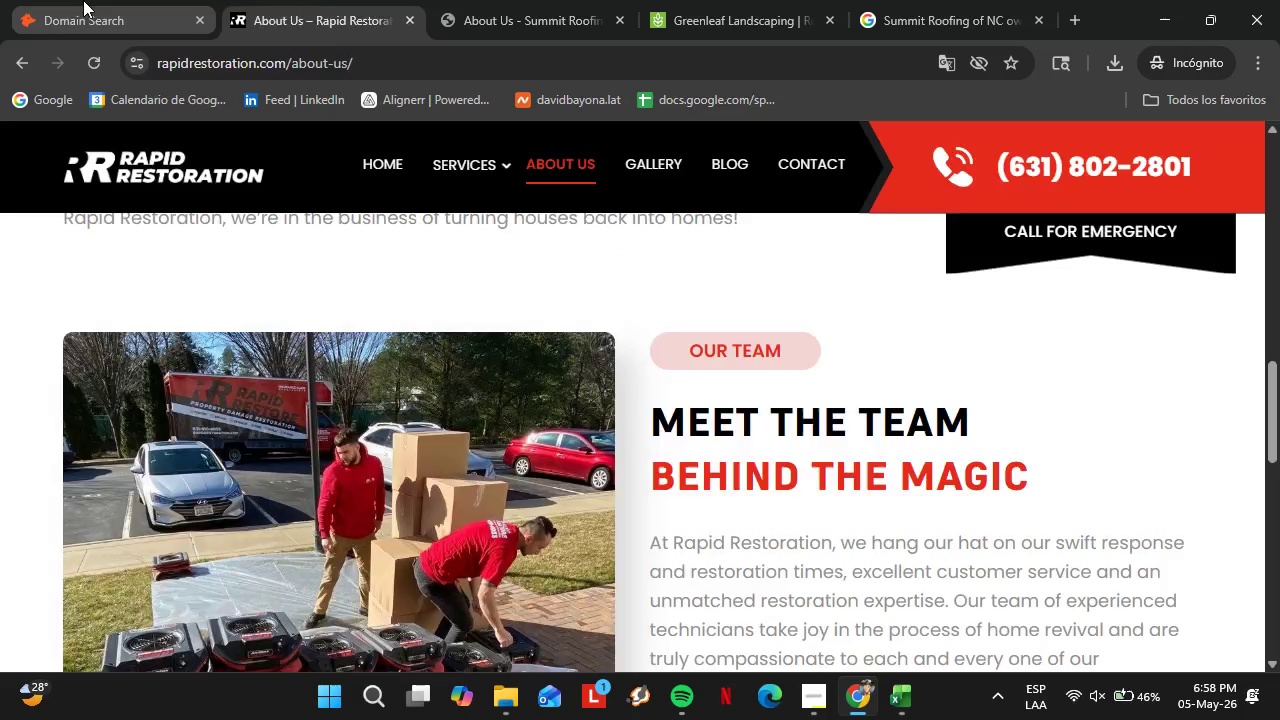 
left_click_drag(start_coordinate=[1082, 444], to_coordinate=[932, 441])
 